 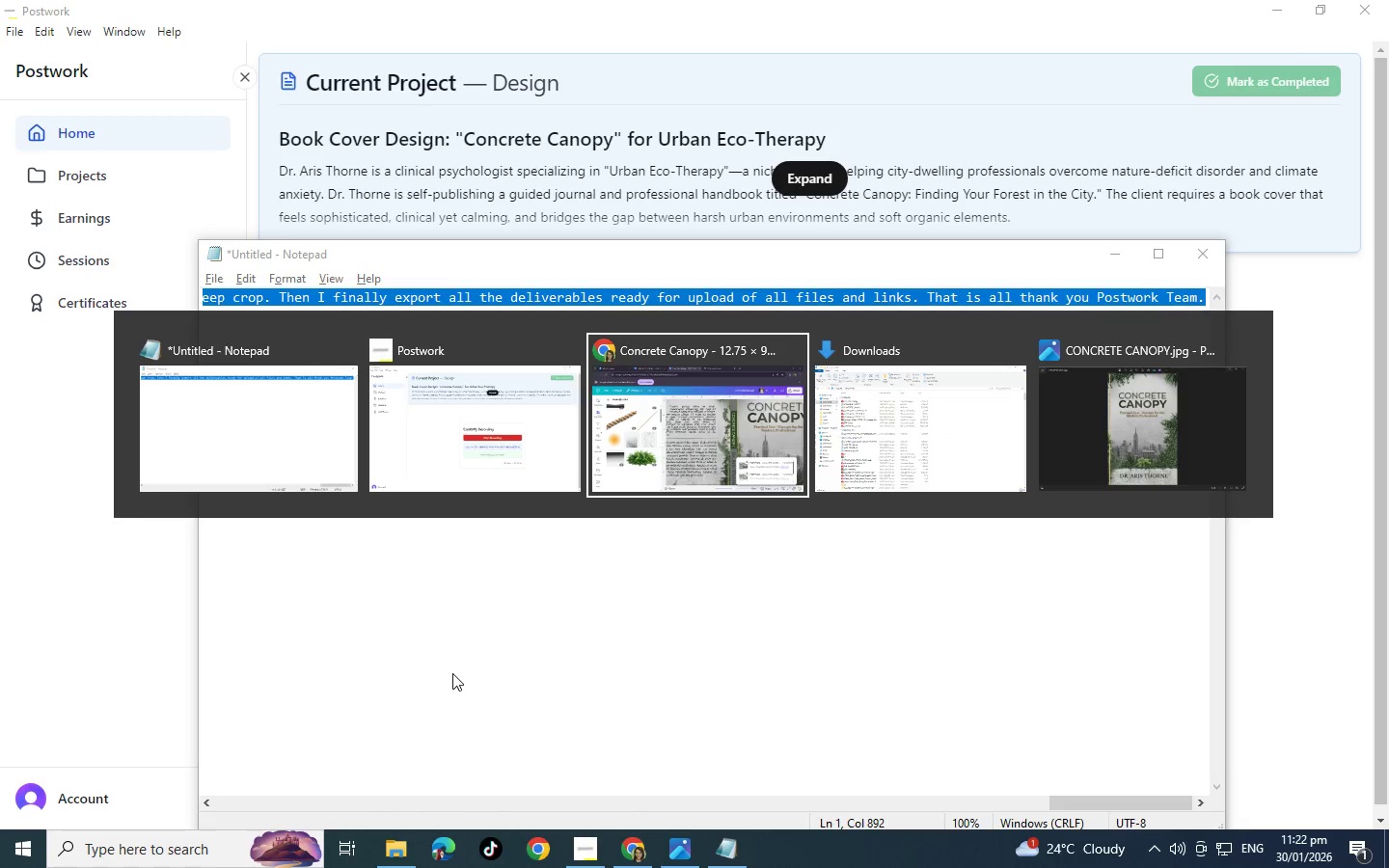 
key(Alt+Tab)
 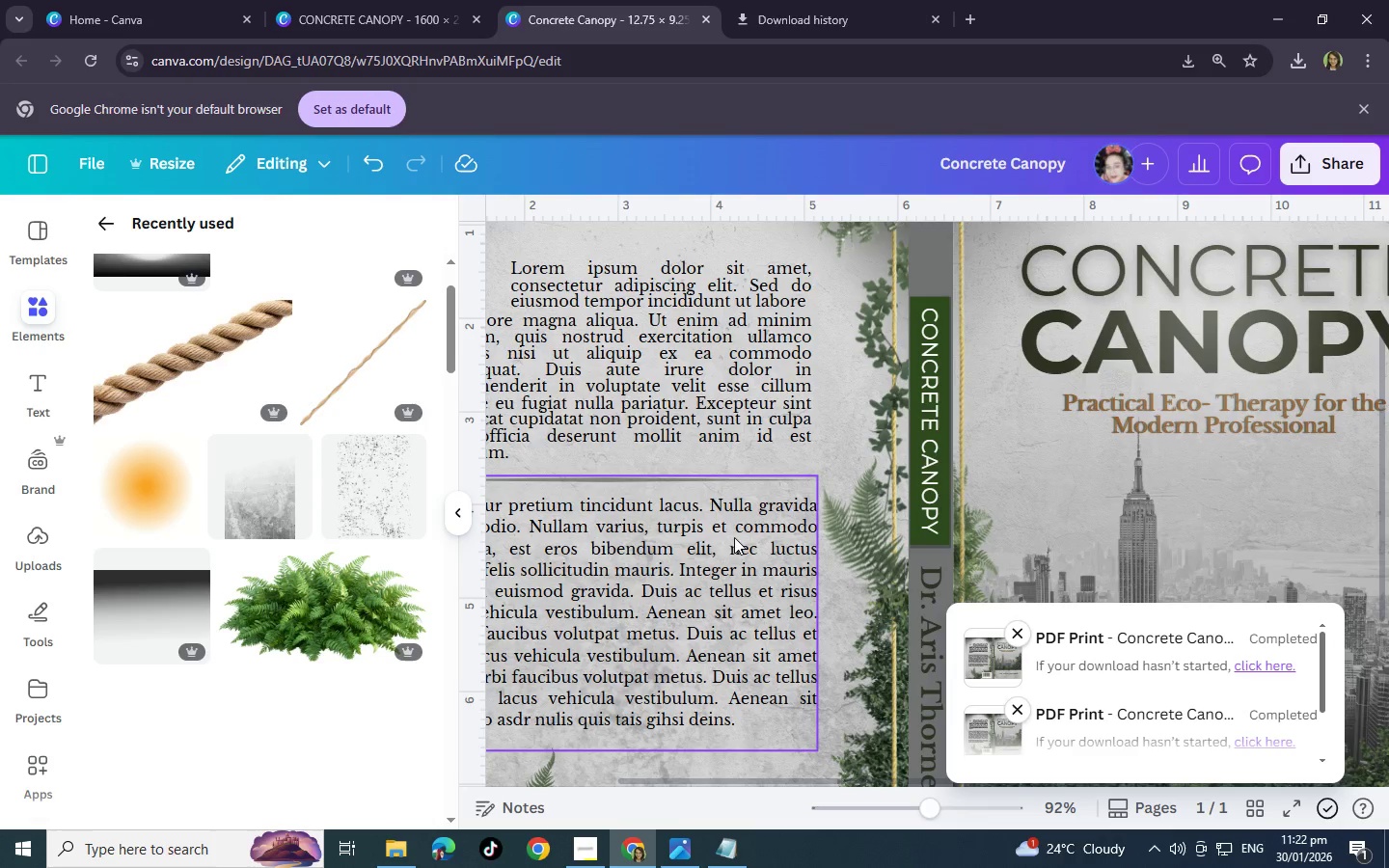 
scroll: coordinate [784, 512], scroll_direction: up, amount: 2.0
 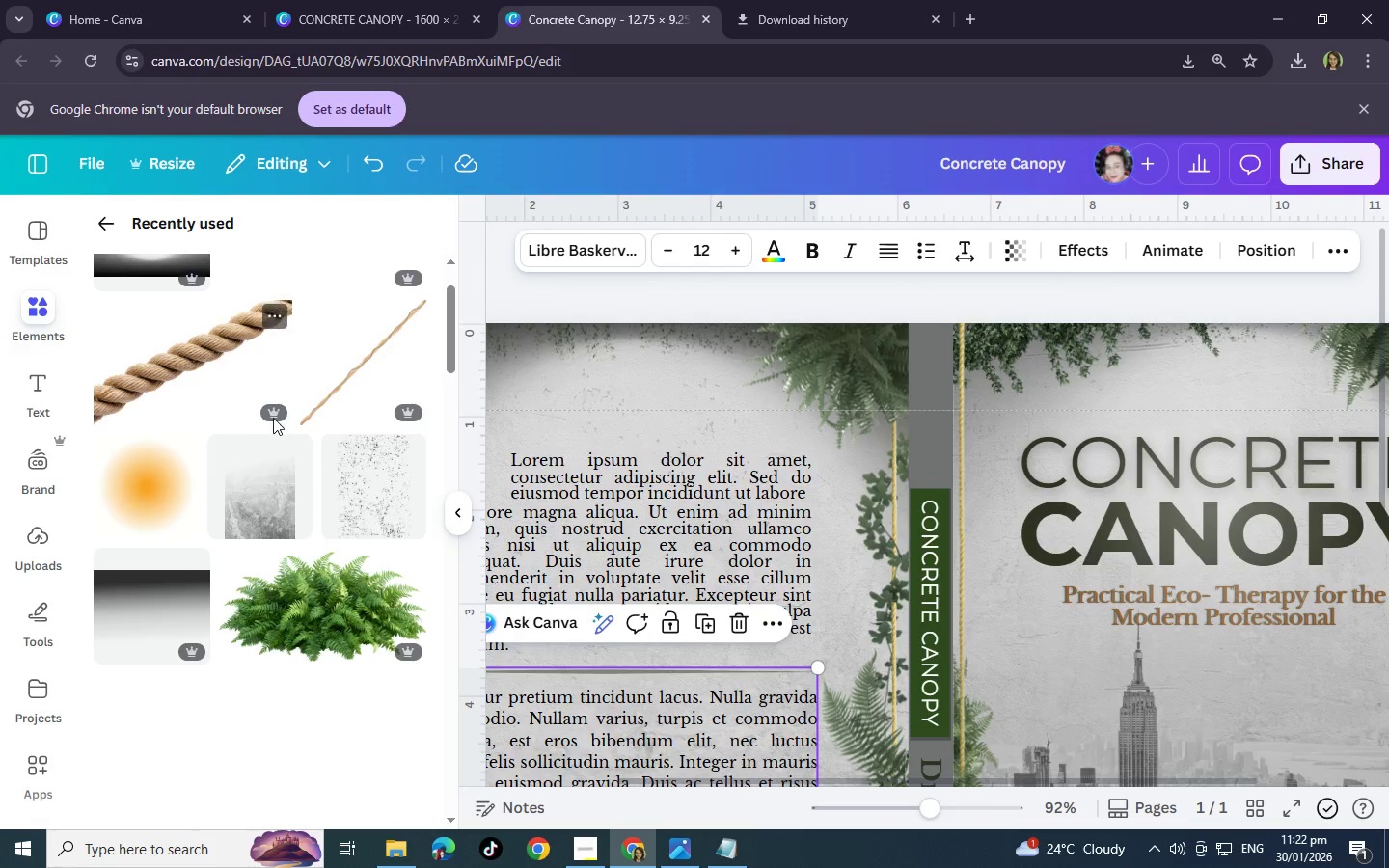 
scroll: coordinate [244, 471], scroll_direction: down, amount: 5.0
 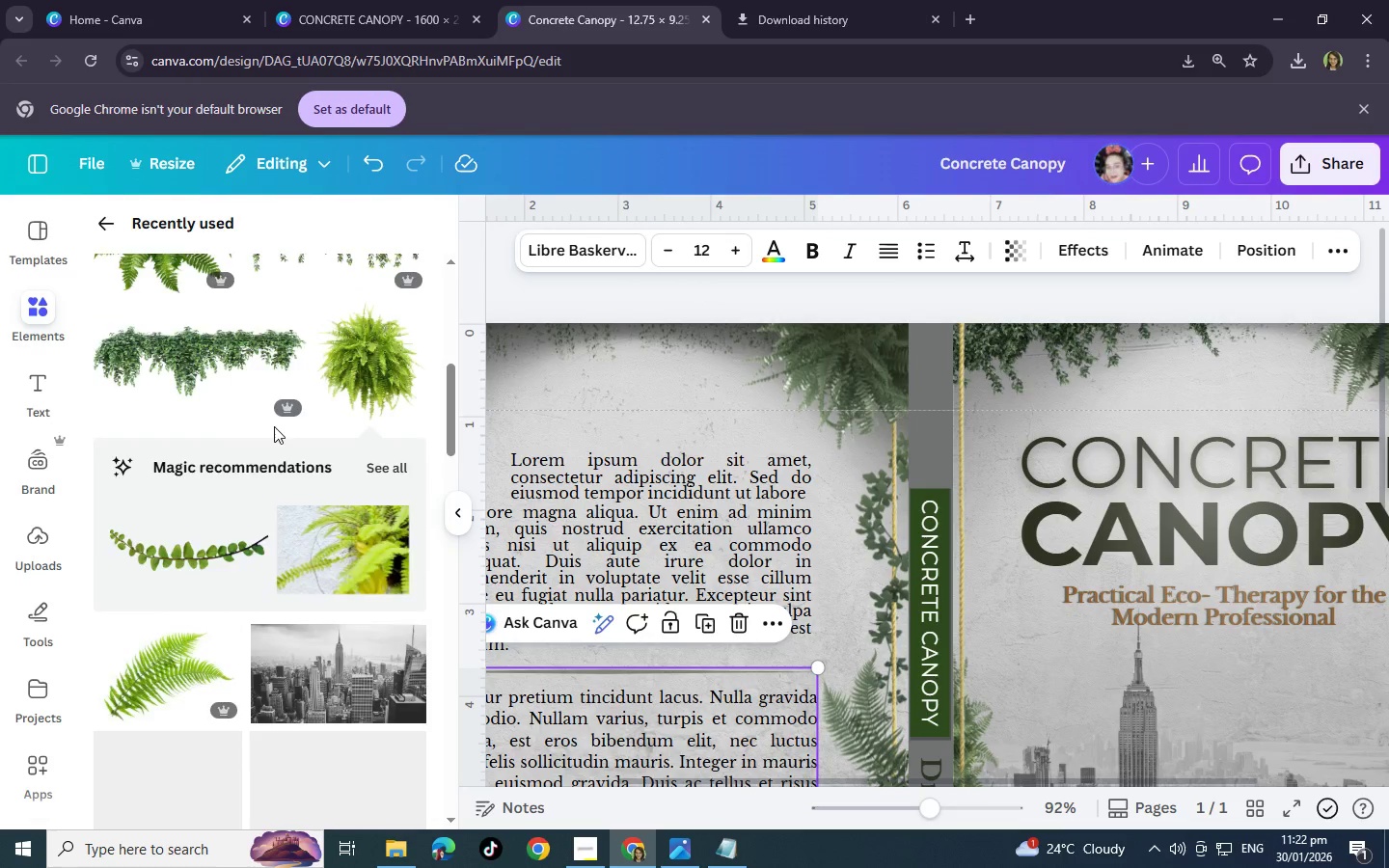 
scroll: coordinate [274, 426], scroll_direction: up, amount: 2.0
 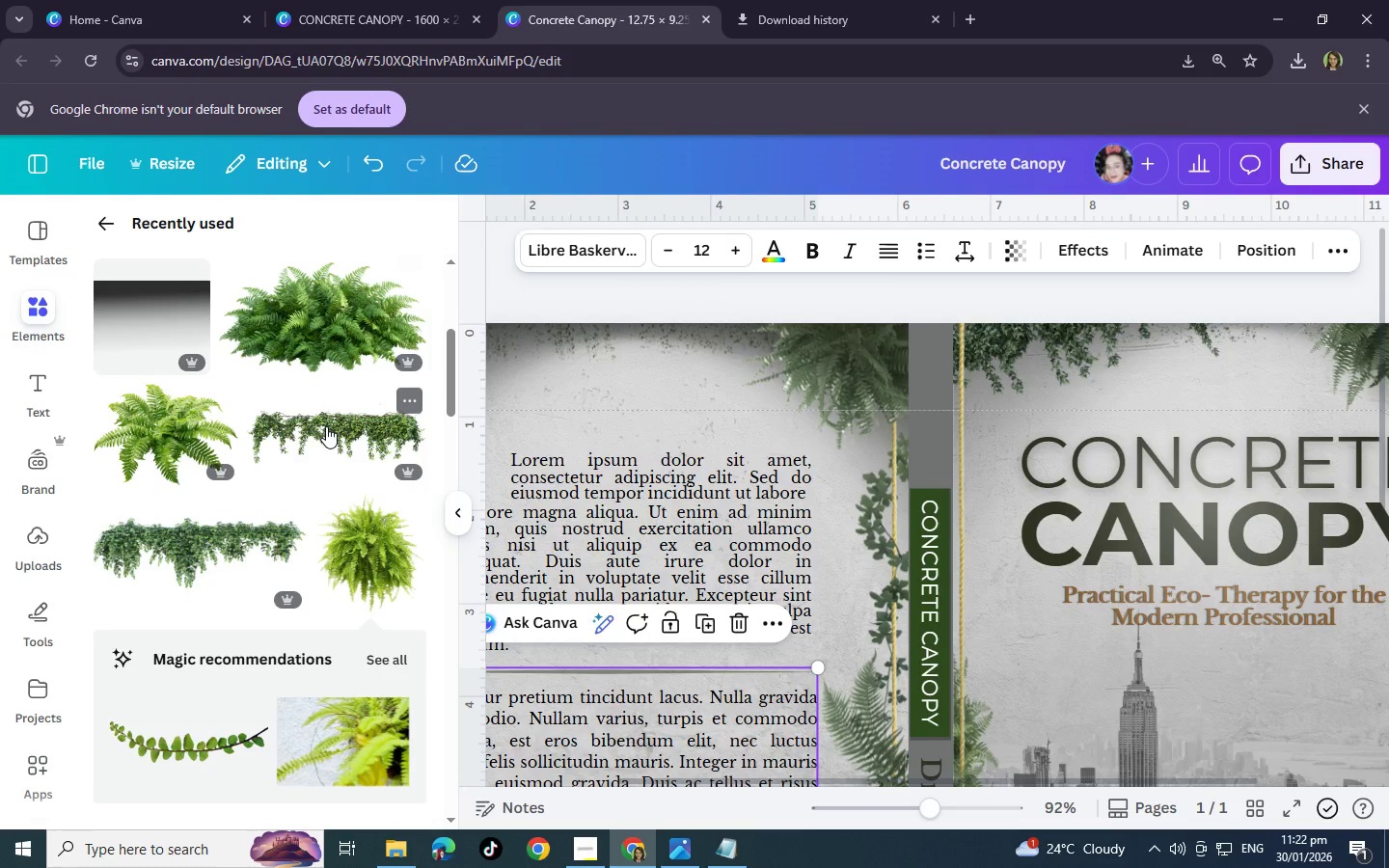 
right_click([326, 426])
 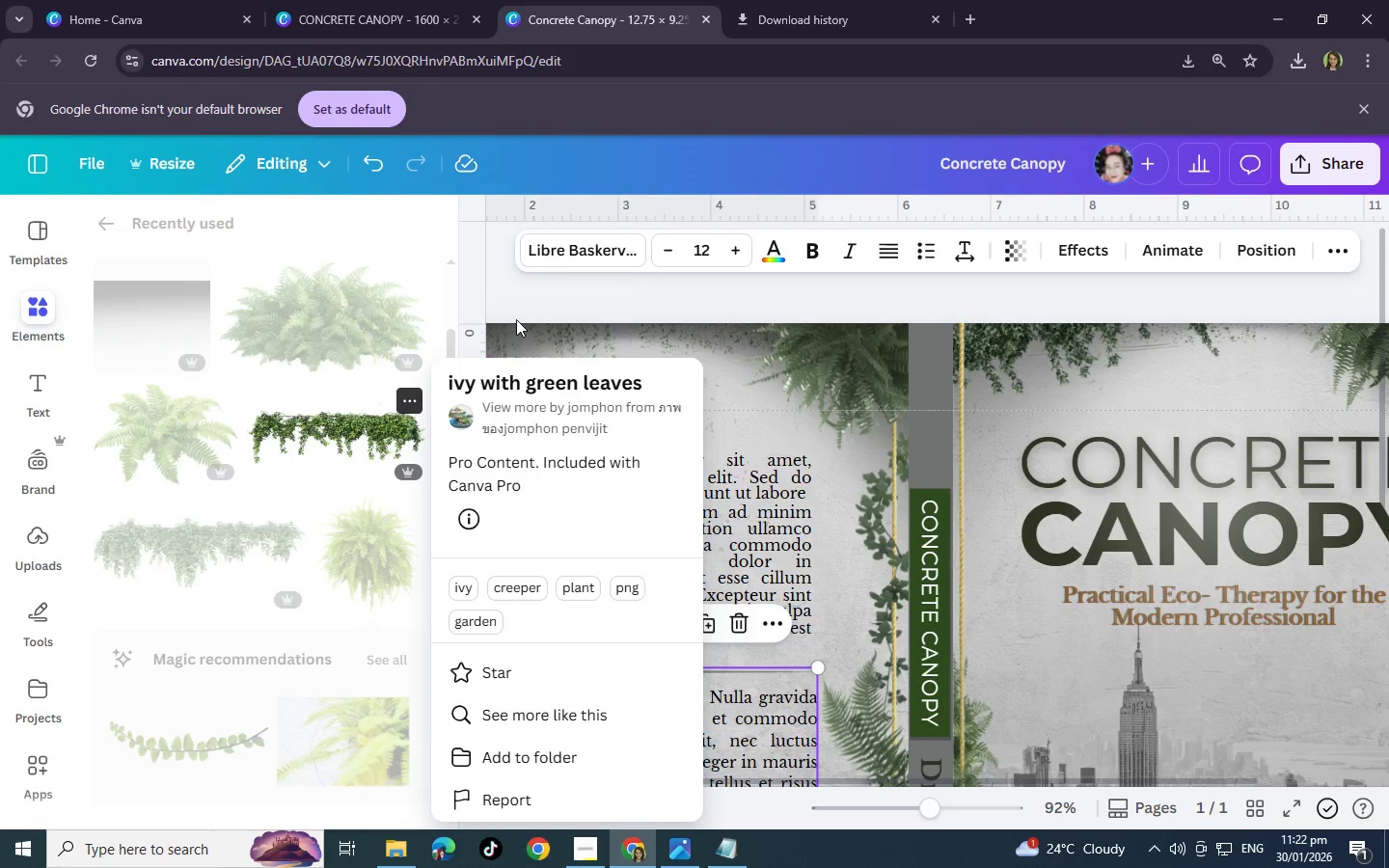 
left_click([621, 303])
 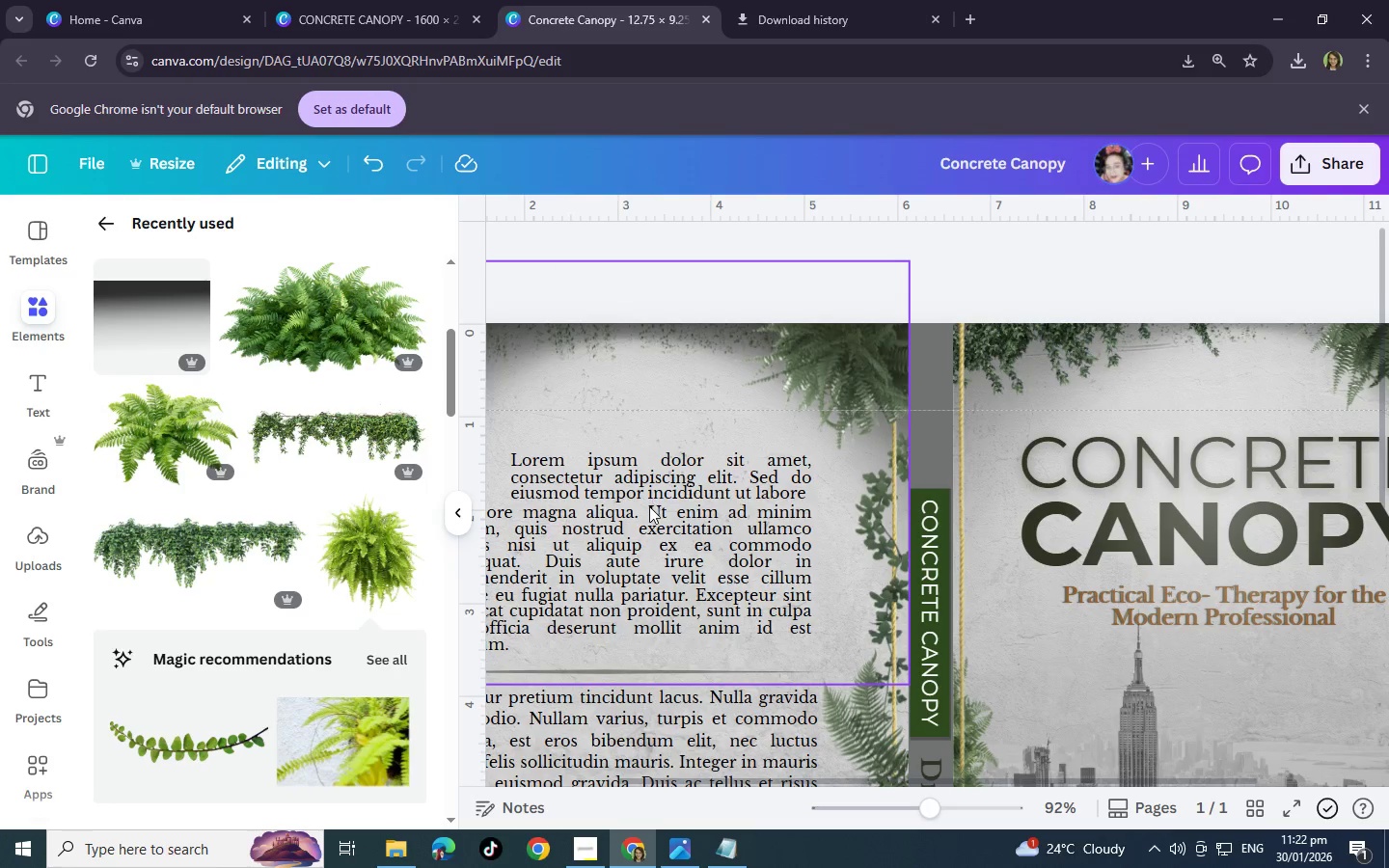 
scroll: coordinate [649, 506], scroll_direction: down, amount: 2.0
 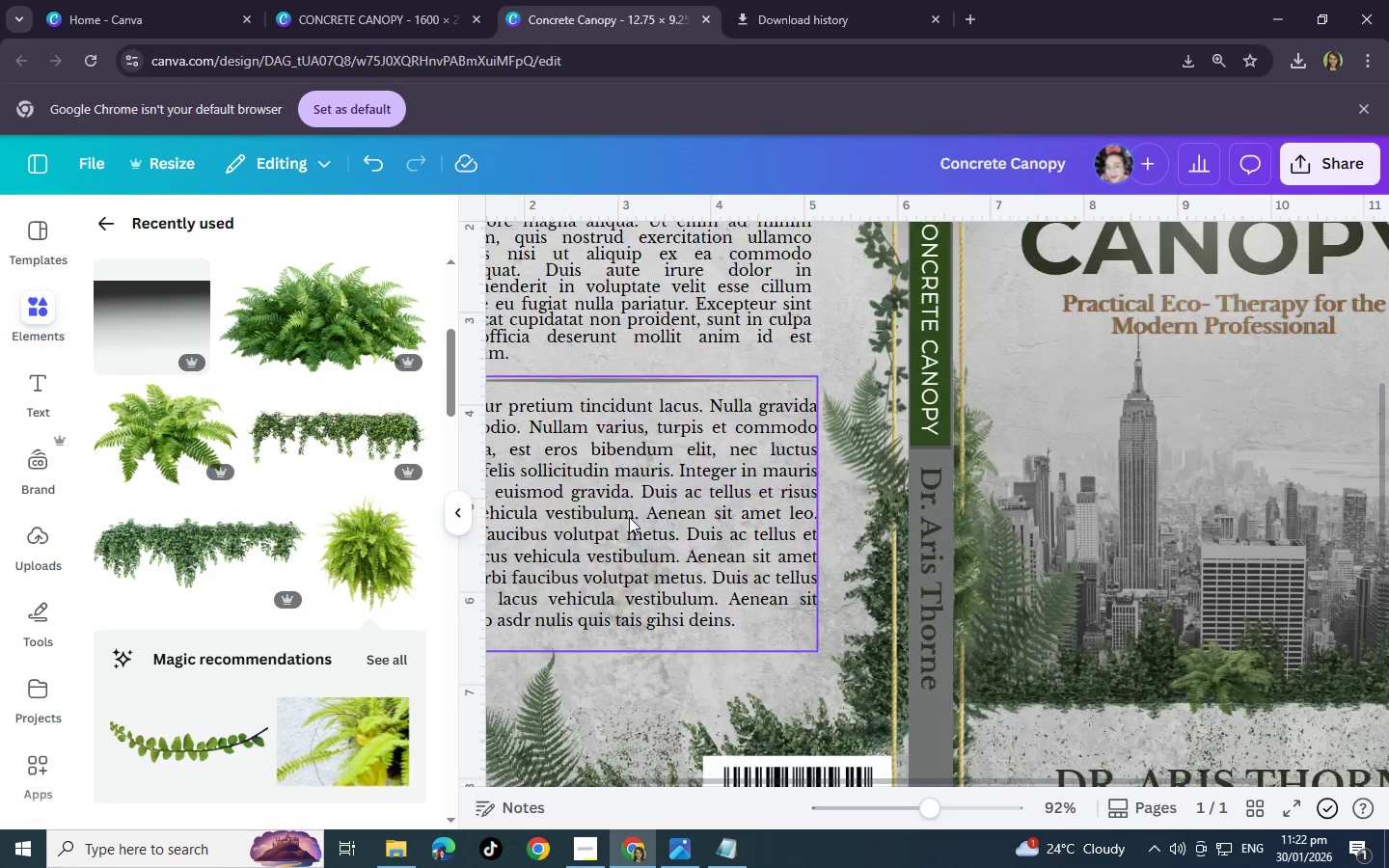 
scroll: coordinate [723, 496], scroll_direction: none, amount: 0.0
 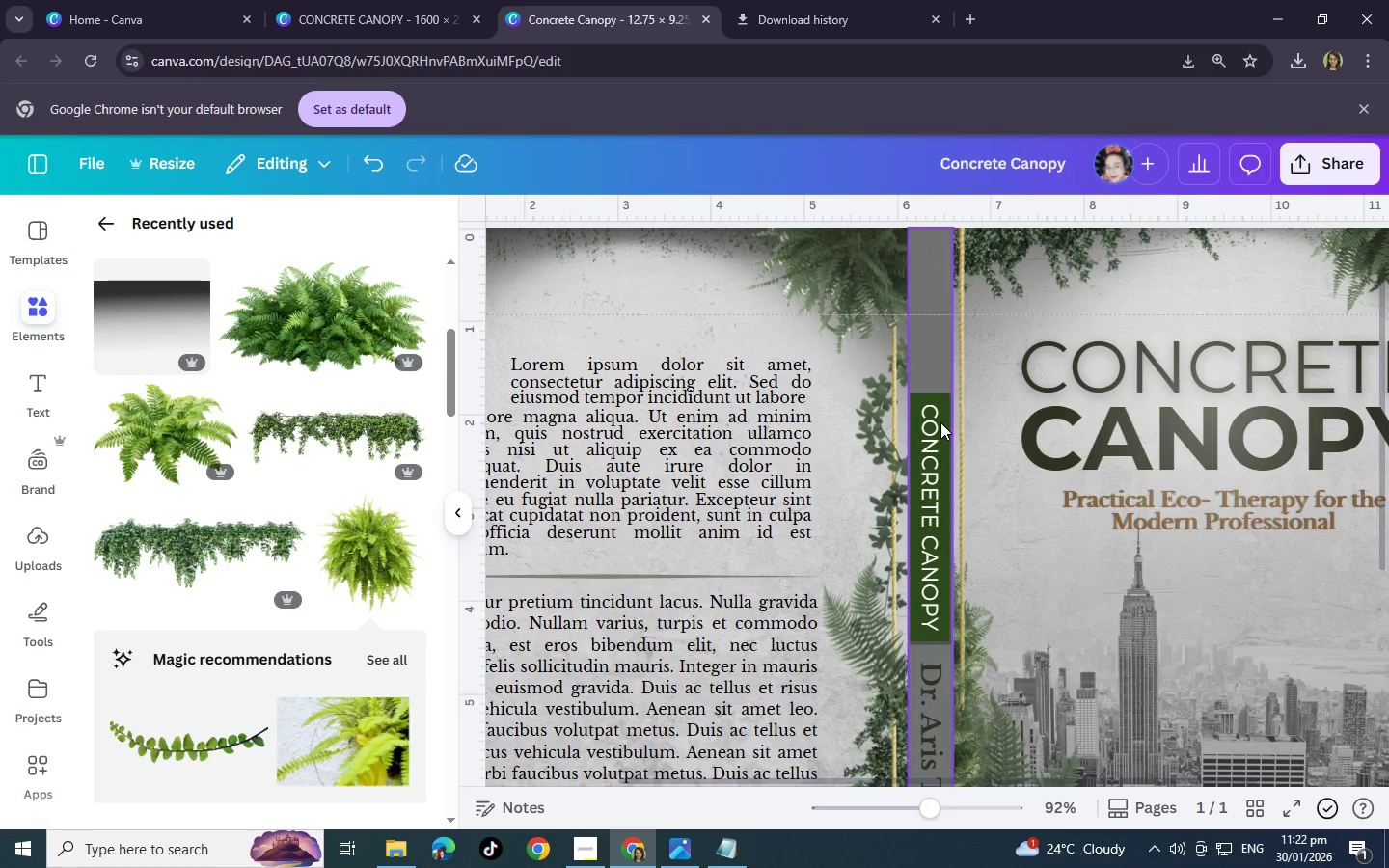 
left_click([940, 422])
 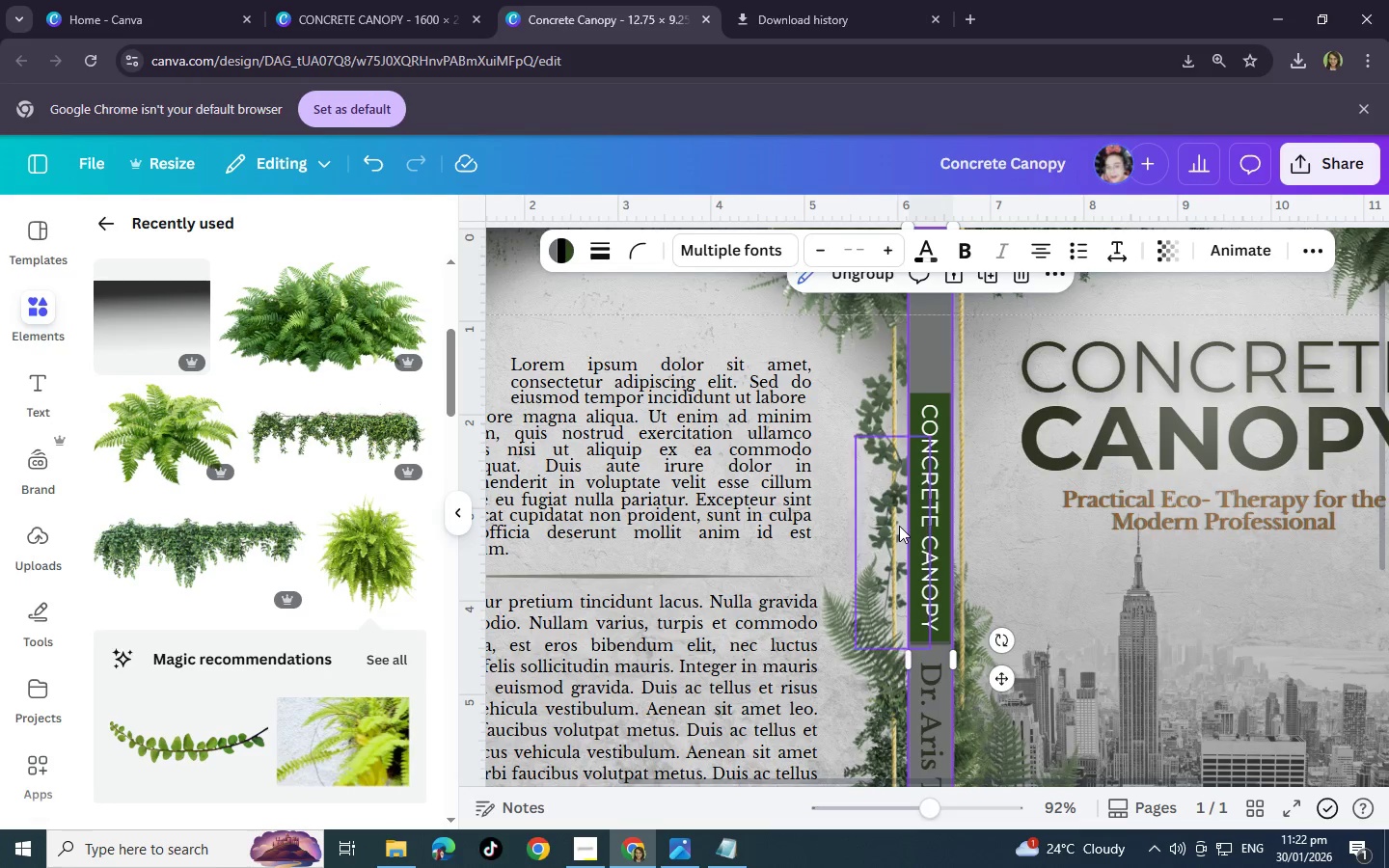 
scroll: coordinate [884, 584], scroll_direction: down, amount: 5.0
 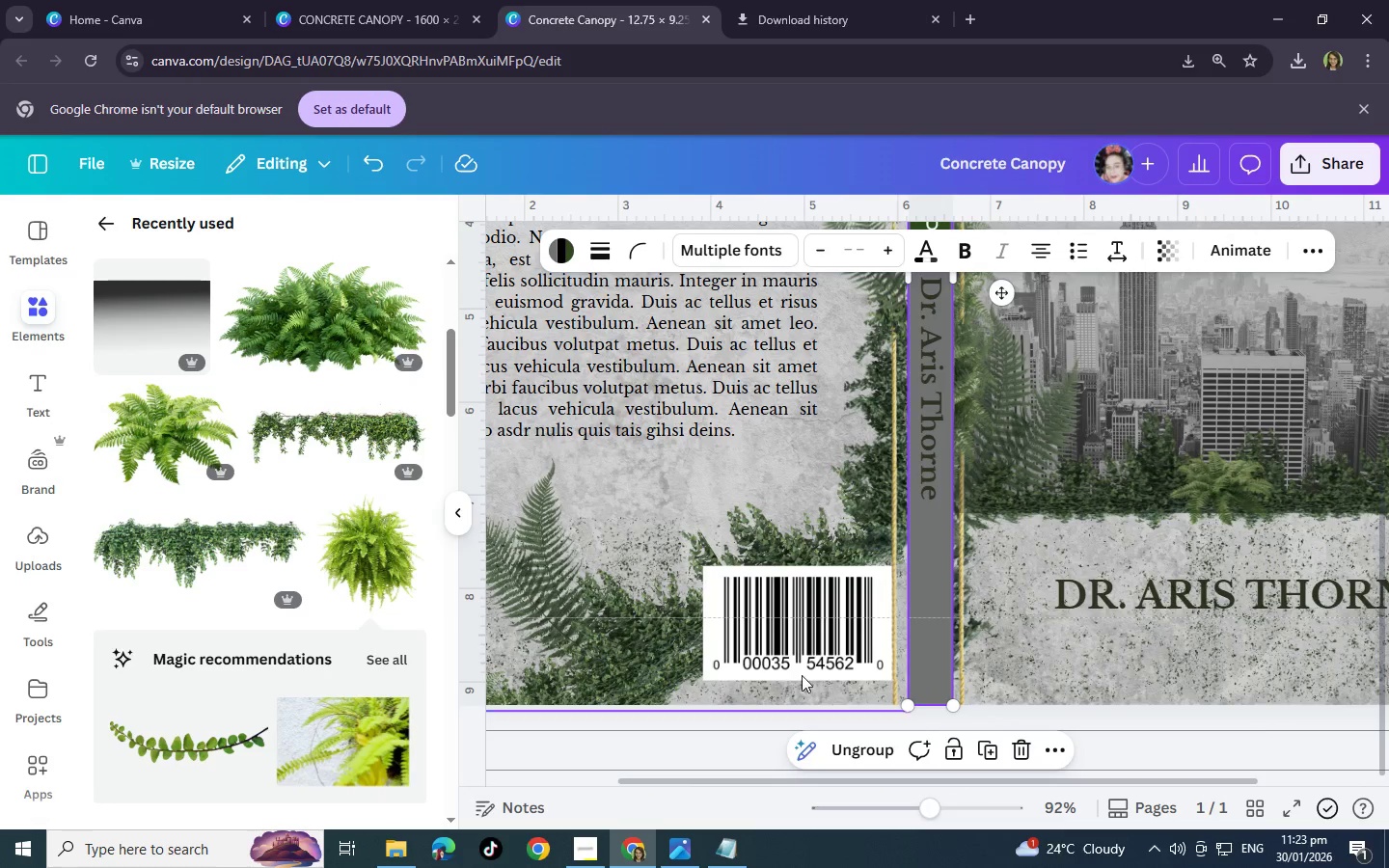 
left_click([802, 630])
 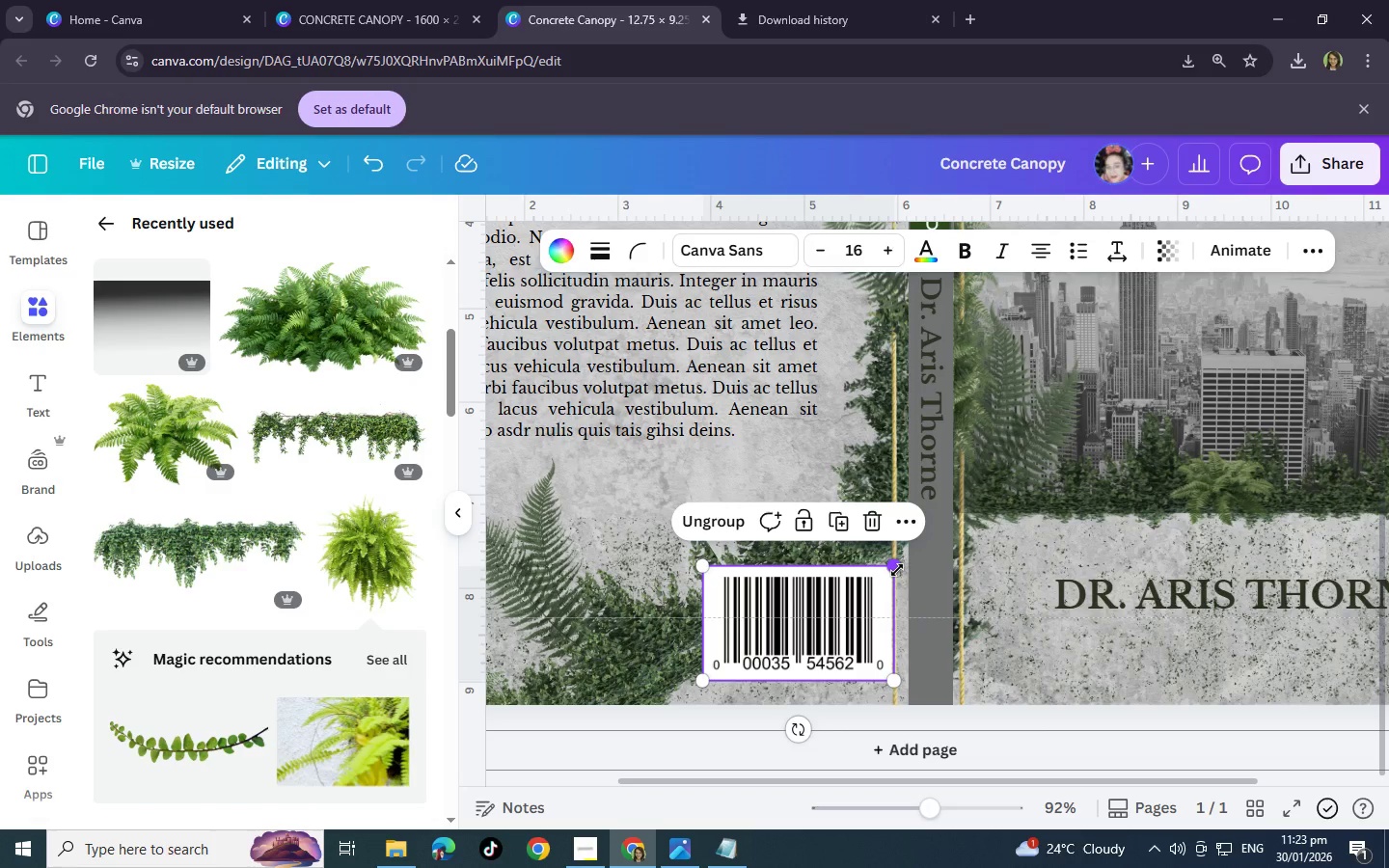 
left_click([897, 569])
 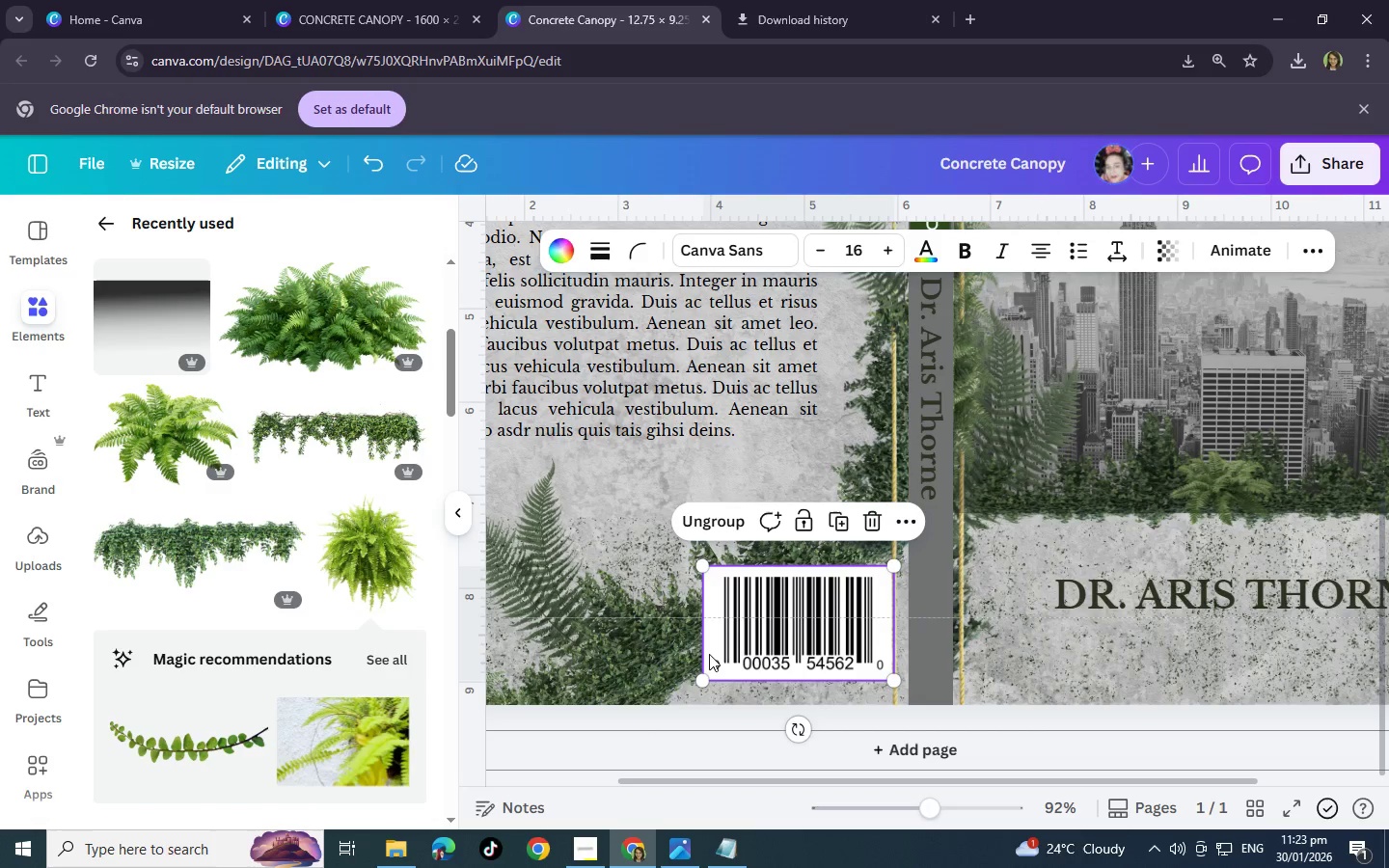 
scroll: coordinate [690, 685], scroll_direction: up, amount: 2.0
 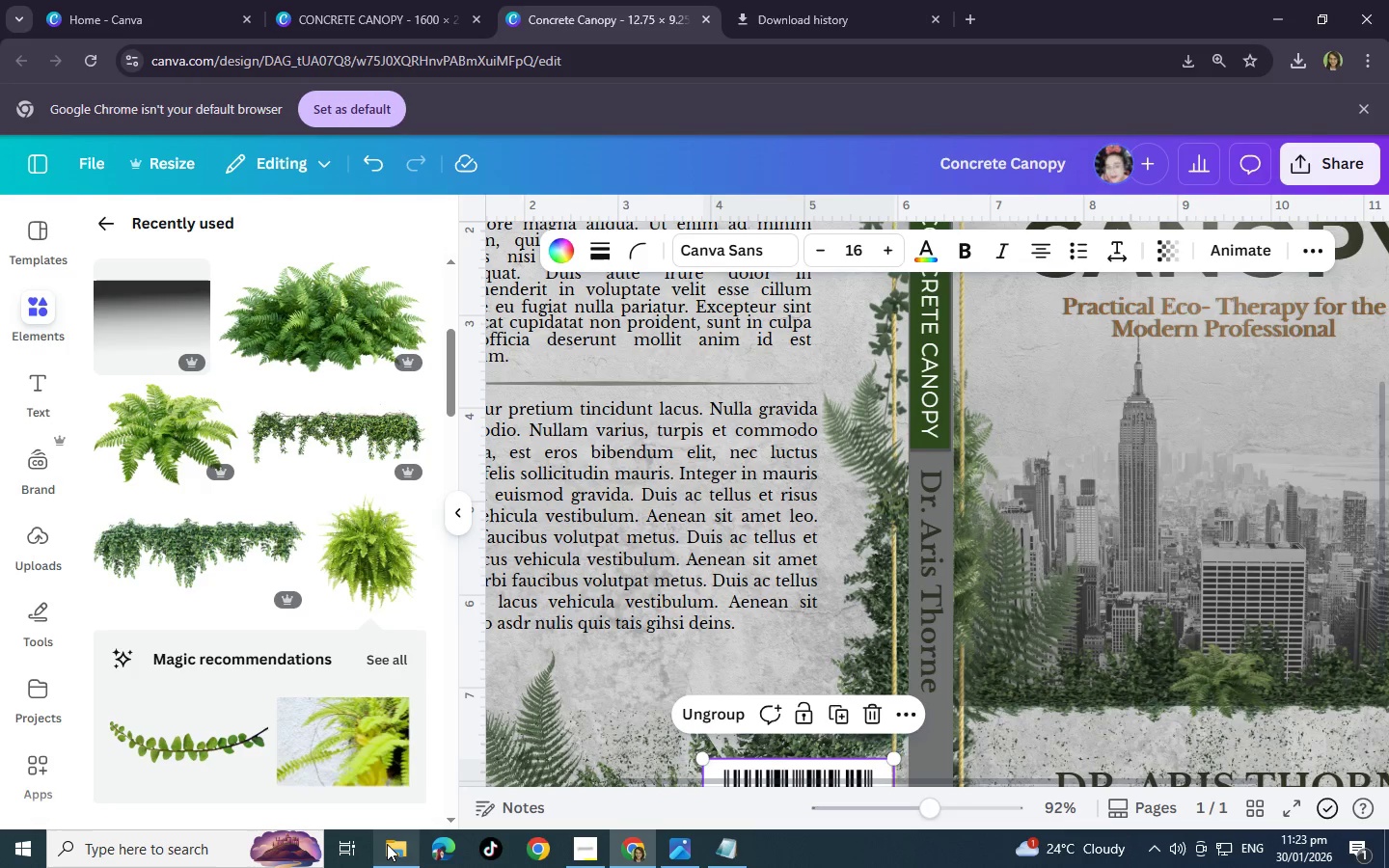 
left_click([387, 844])
 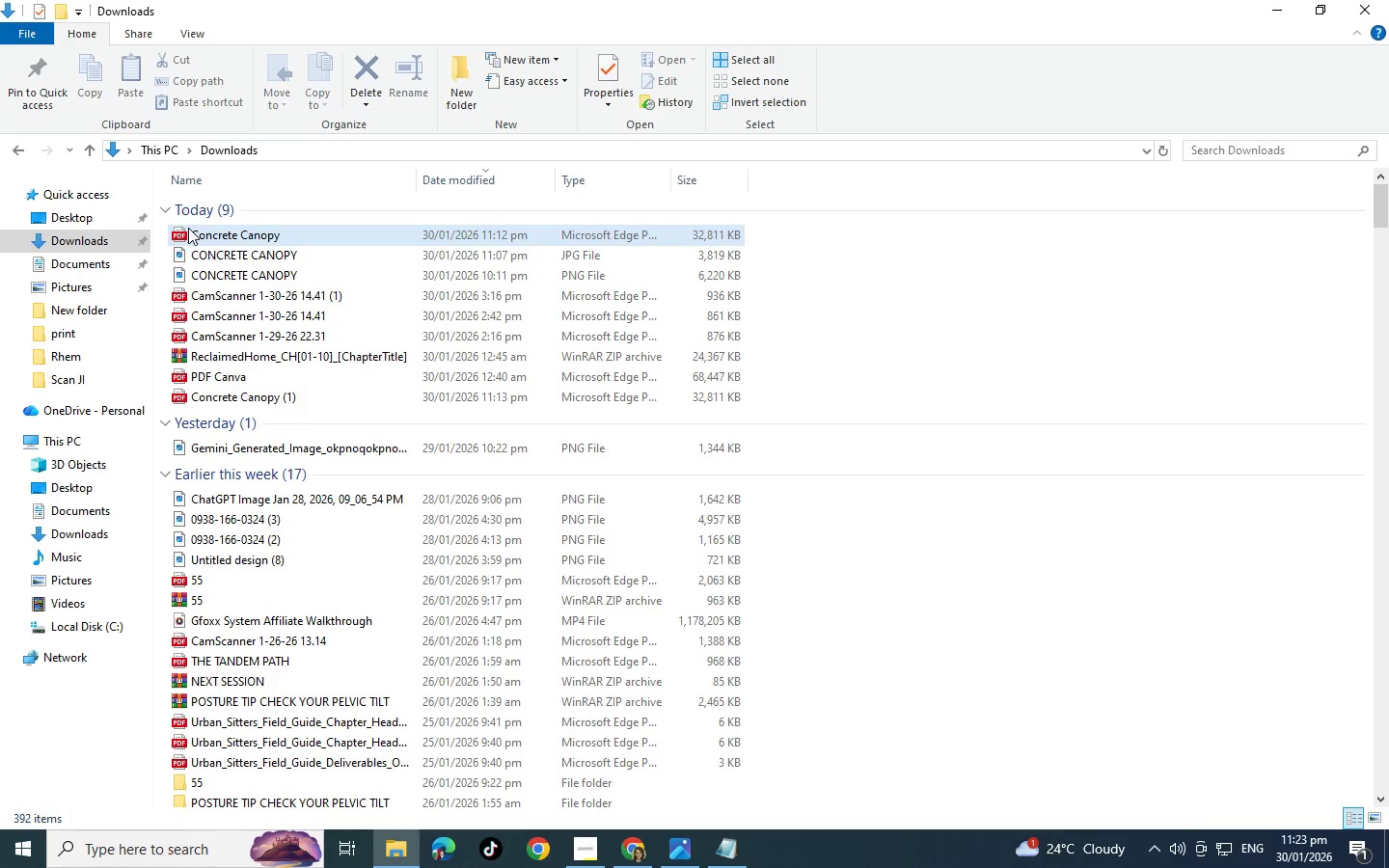 
right_click([188, 228])
 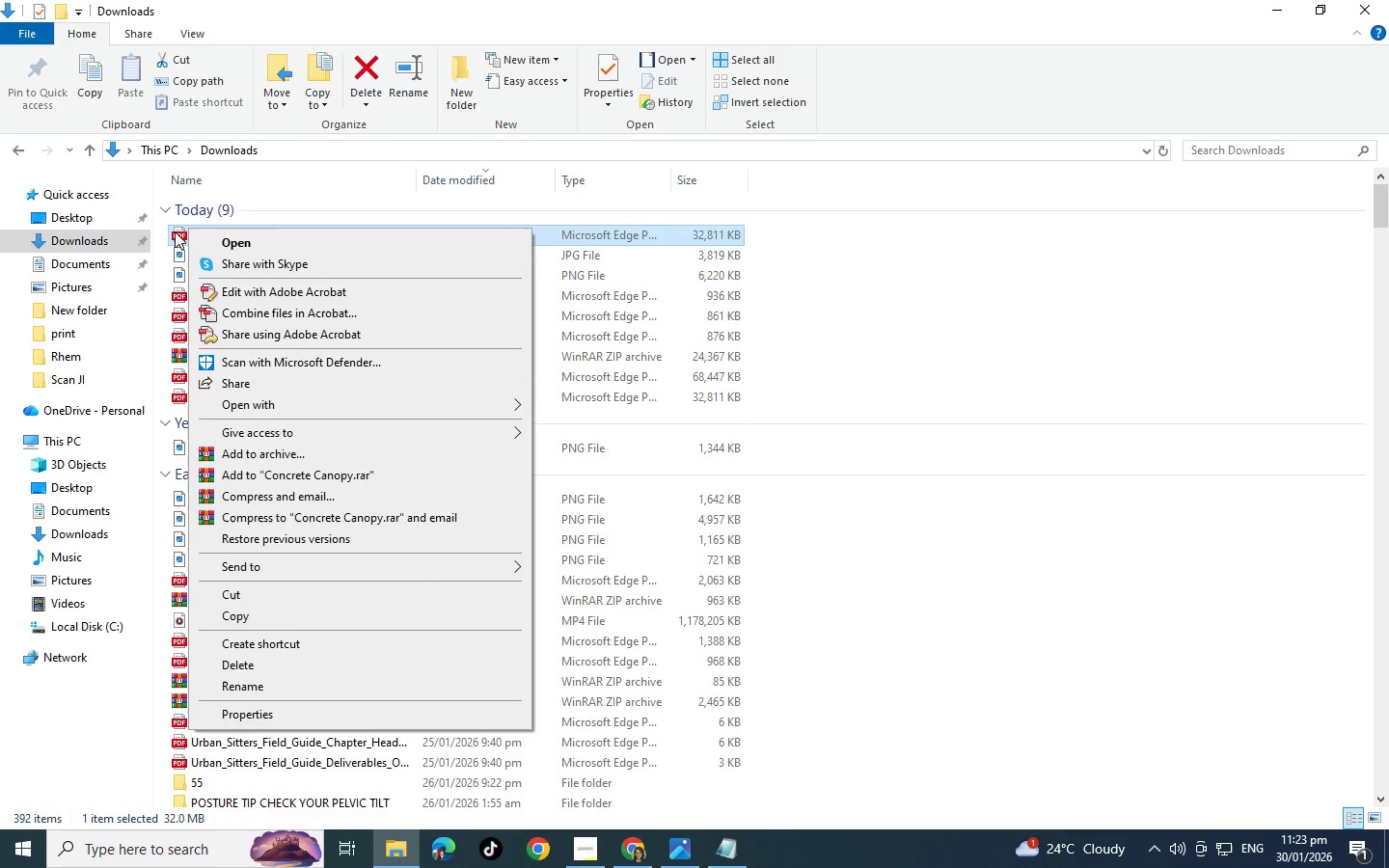 
left_click([175, 231])
 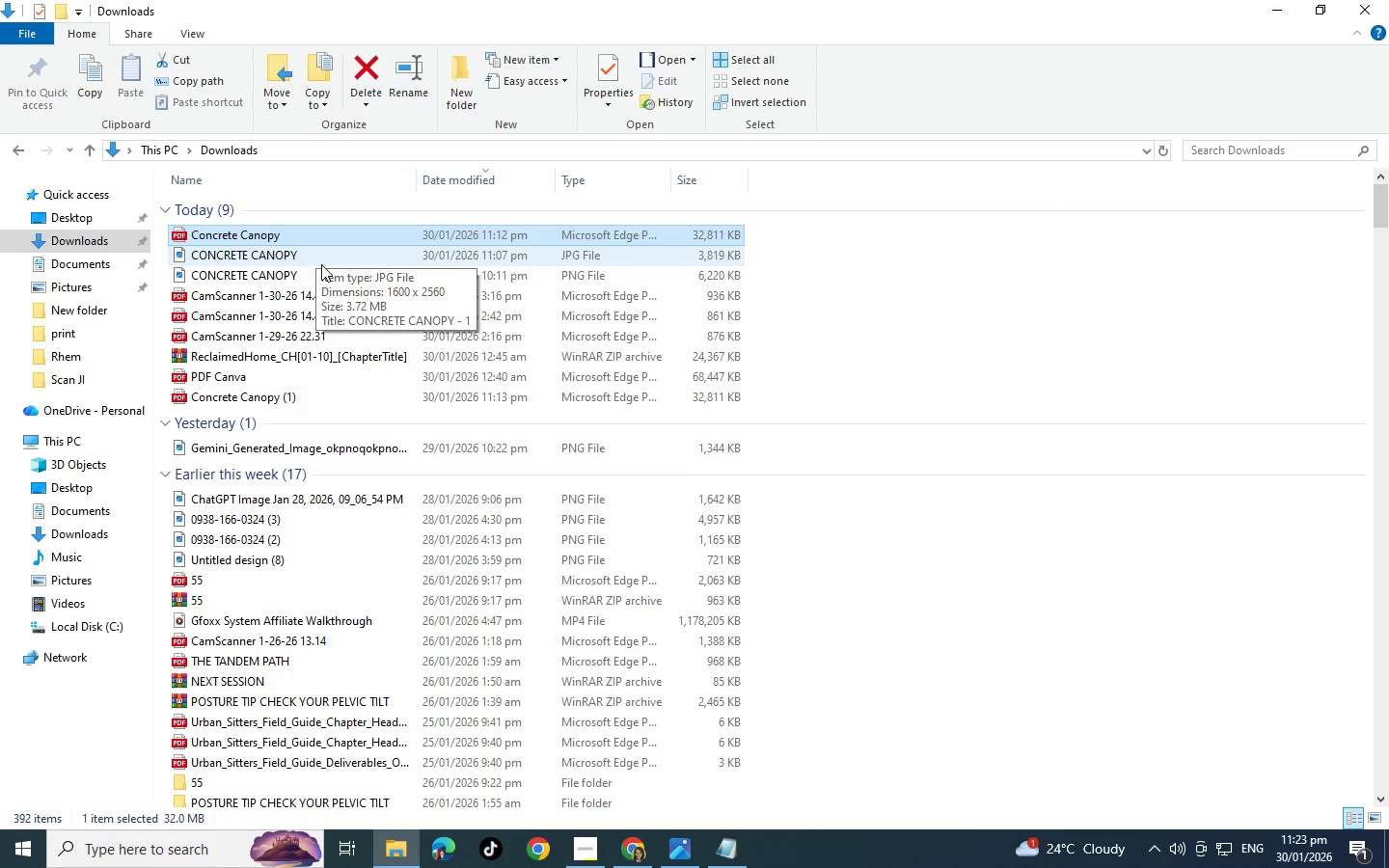 
left_click([321, 264])
 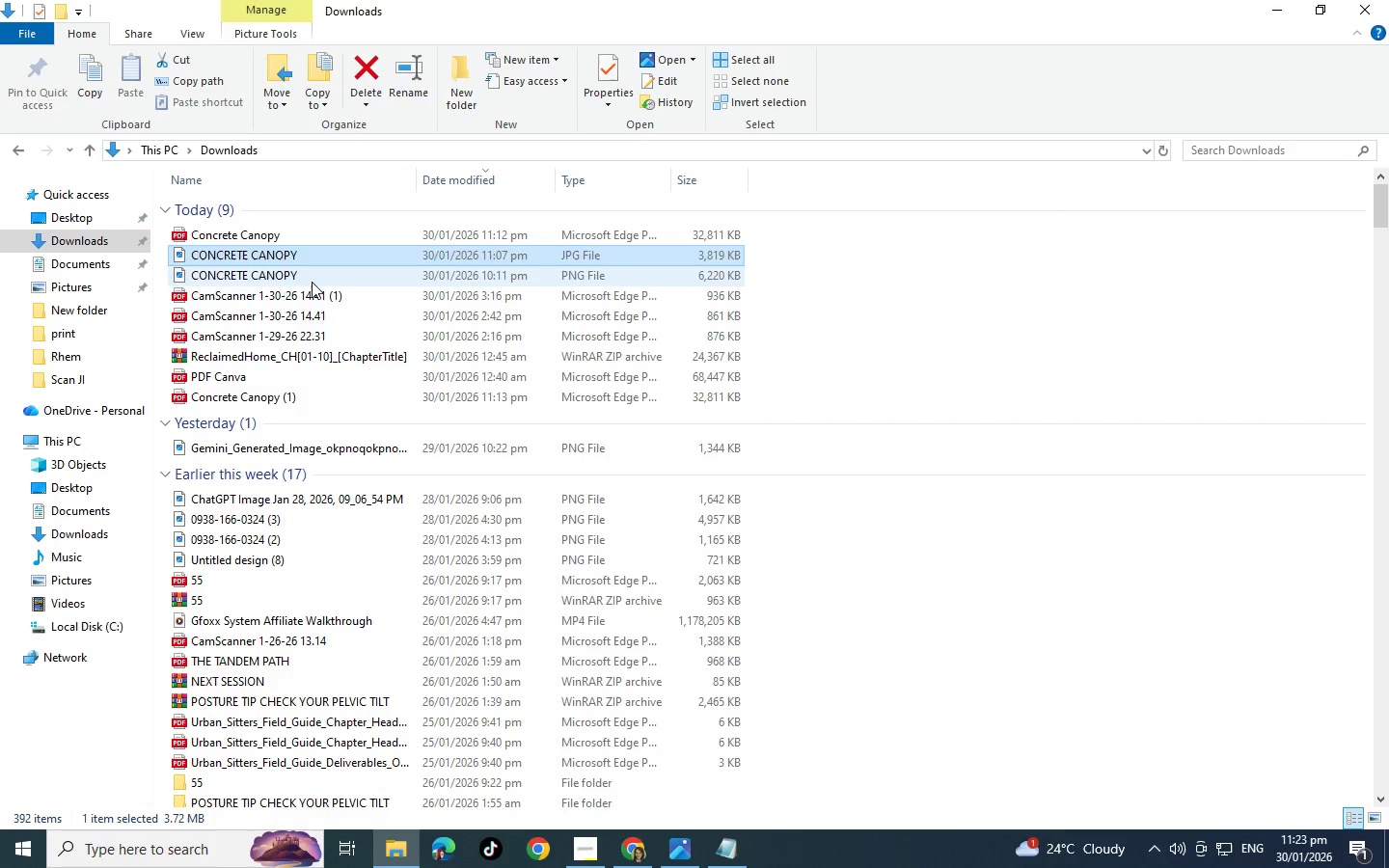 
left_click([312, 282])
 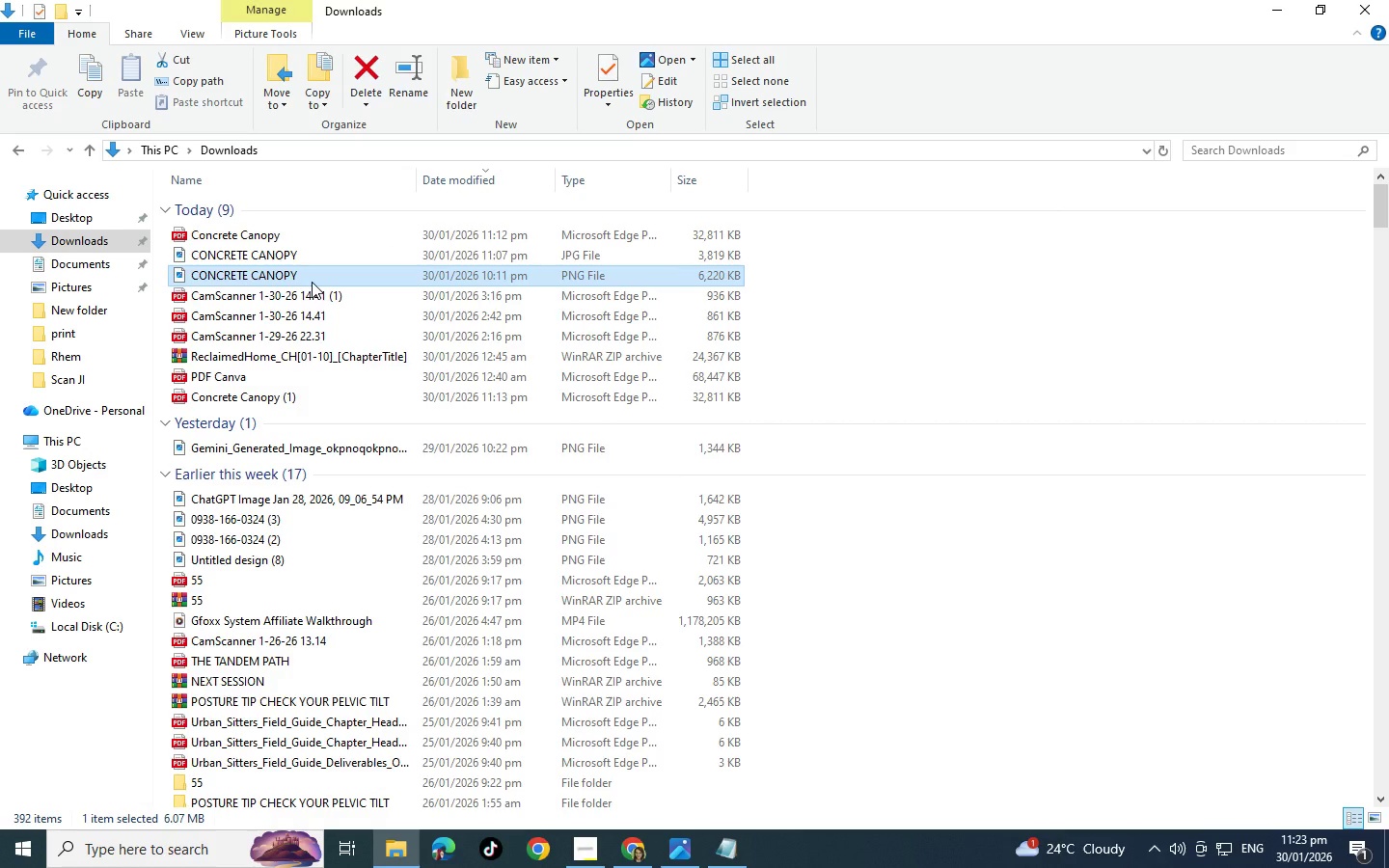 
key(Shift+Delete)
 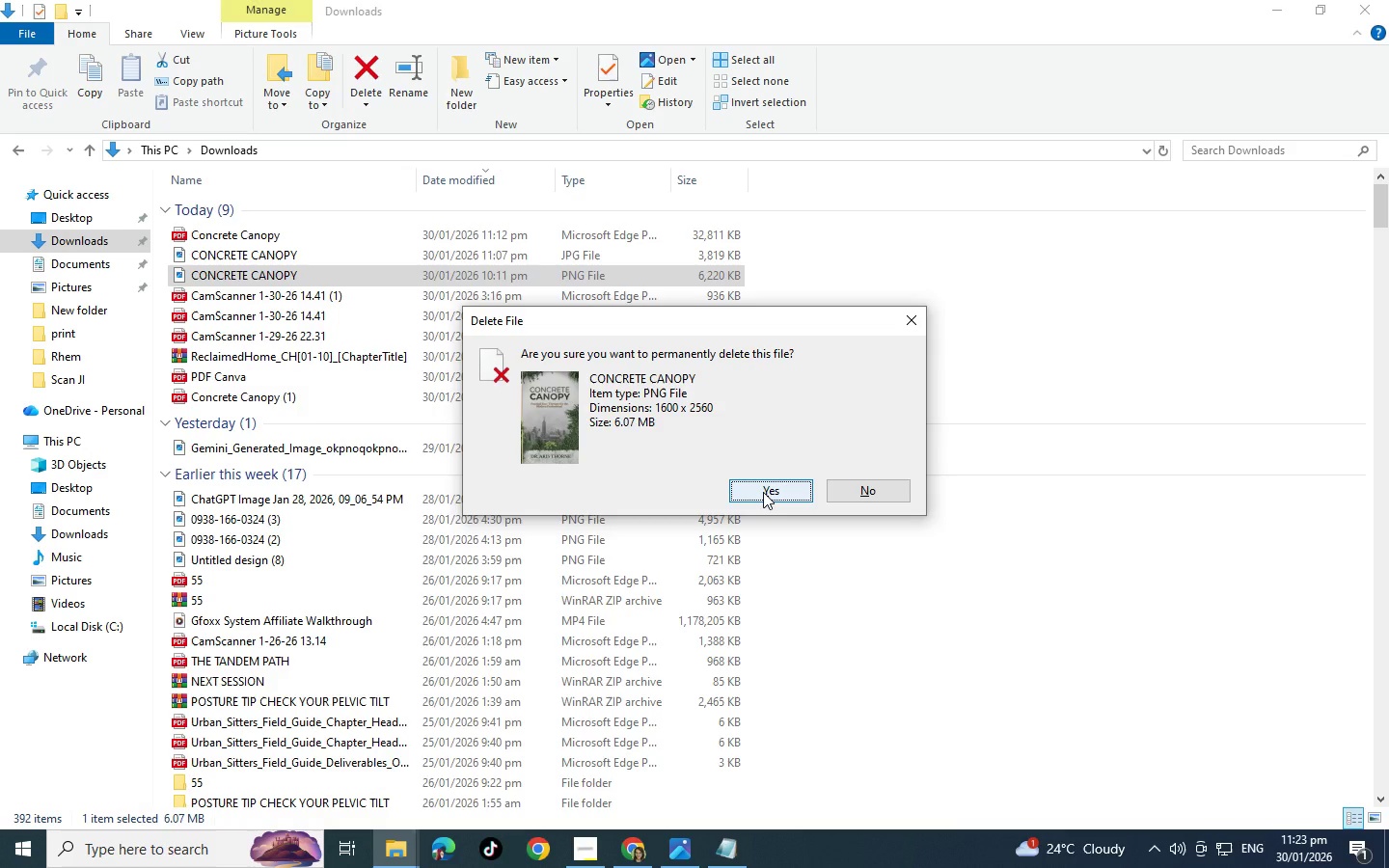 
wait(6.17)
 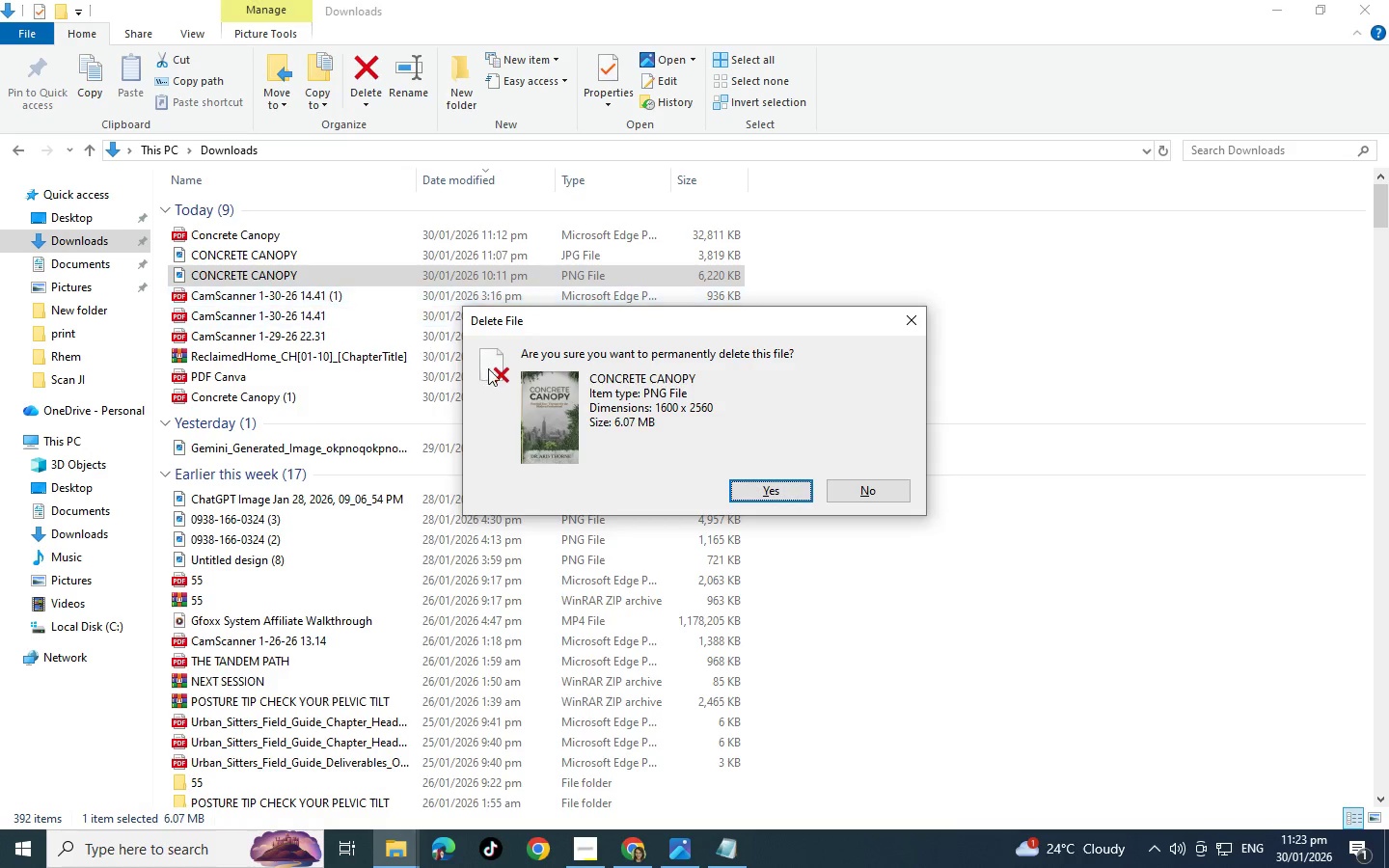 
left_click([763, 492])
 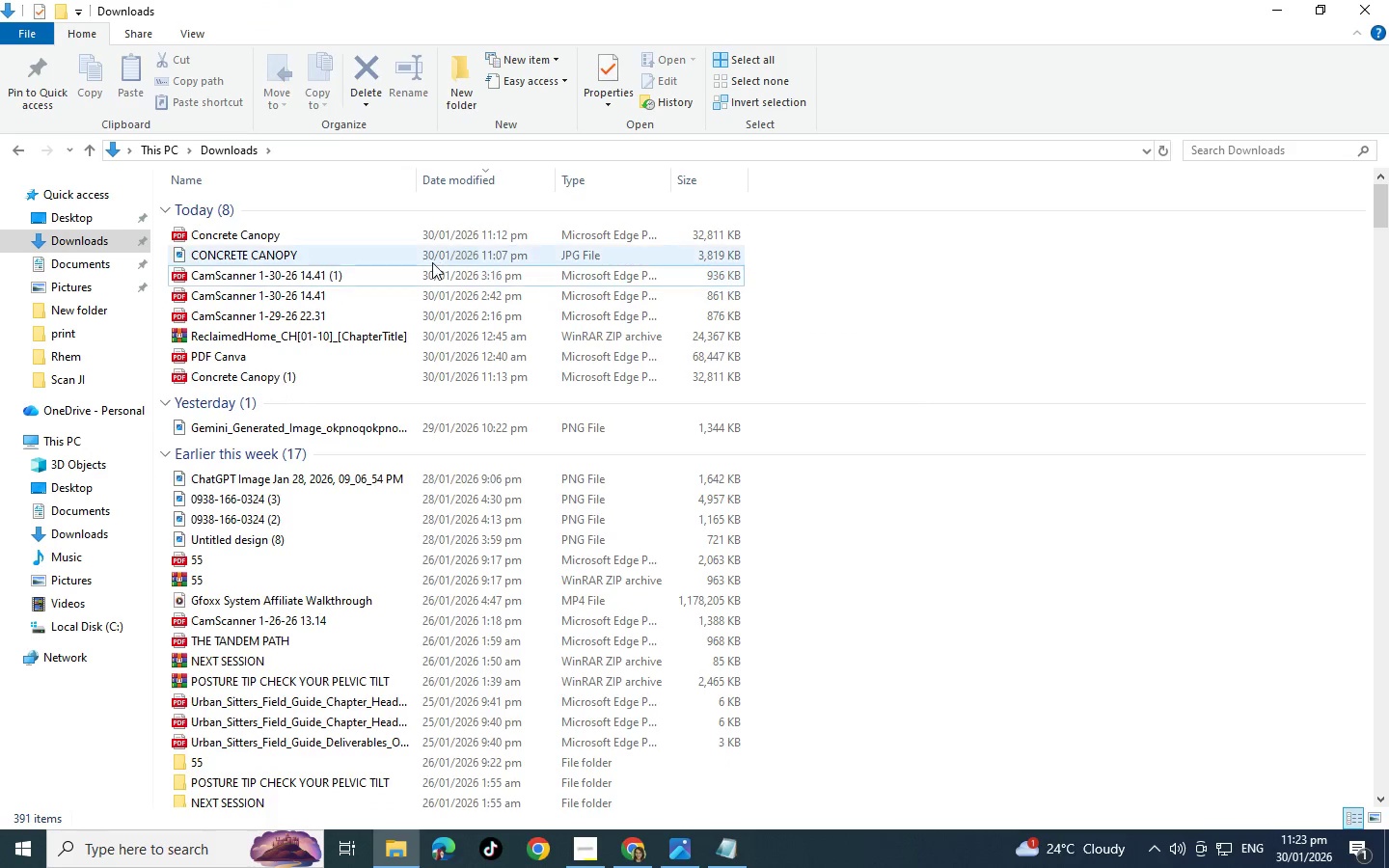 
left_click([432, 261])
 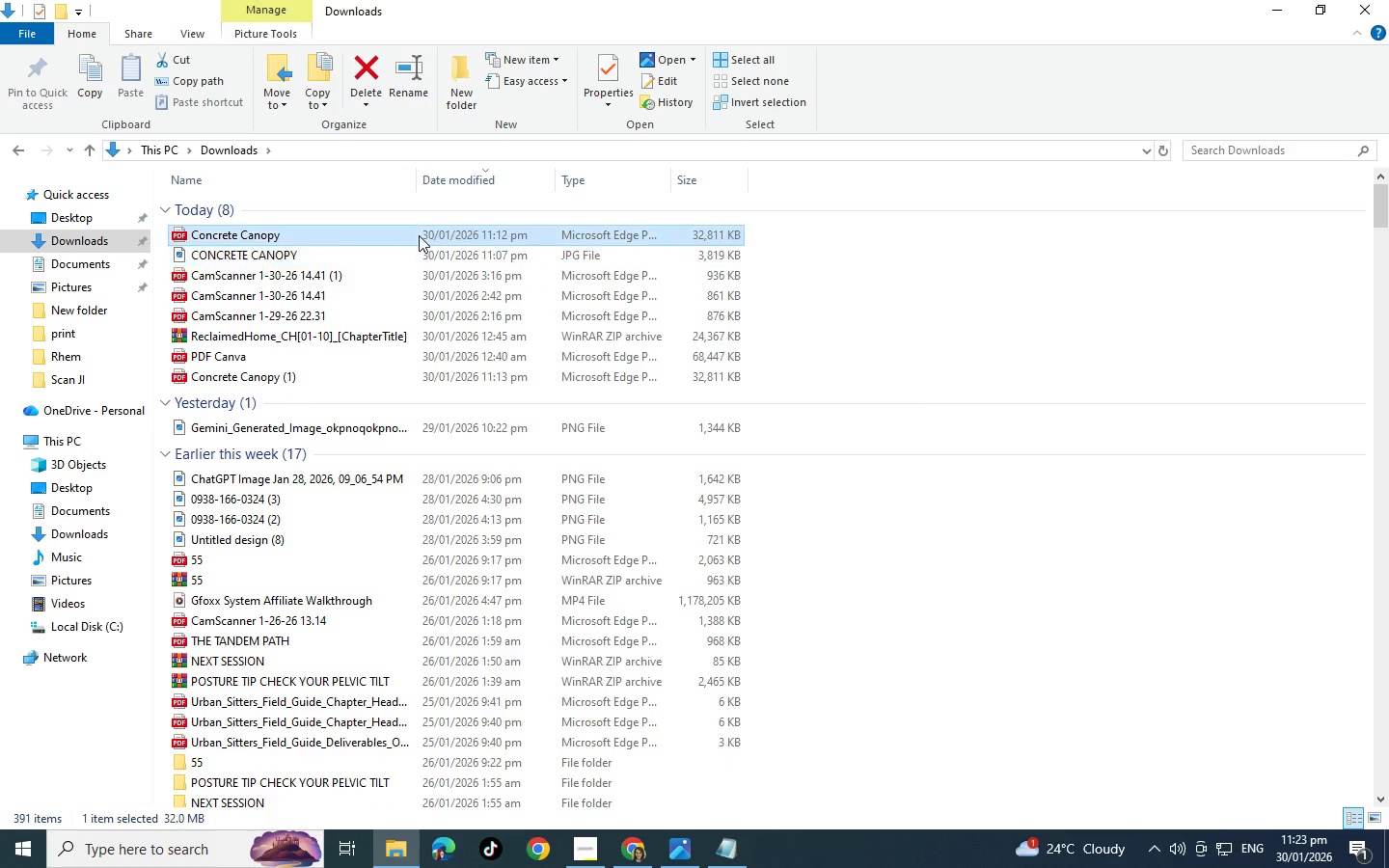 
left_click([419, 235])
 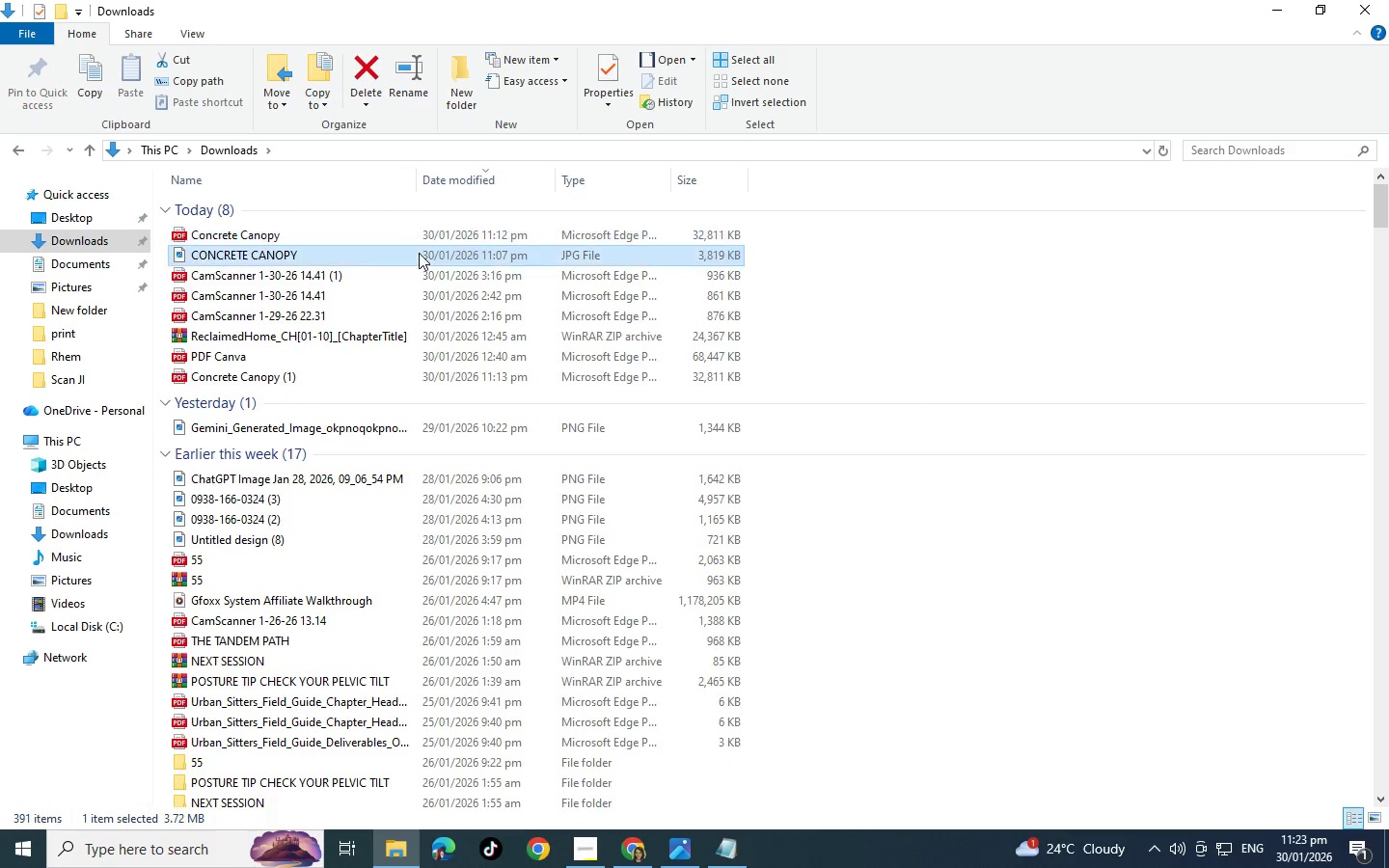 
left_click([419, 253])
 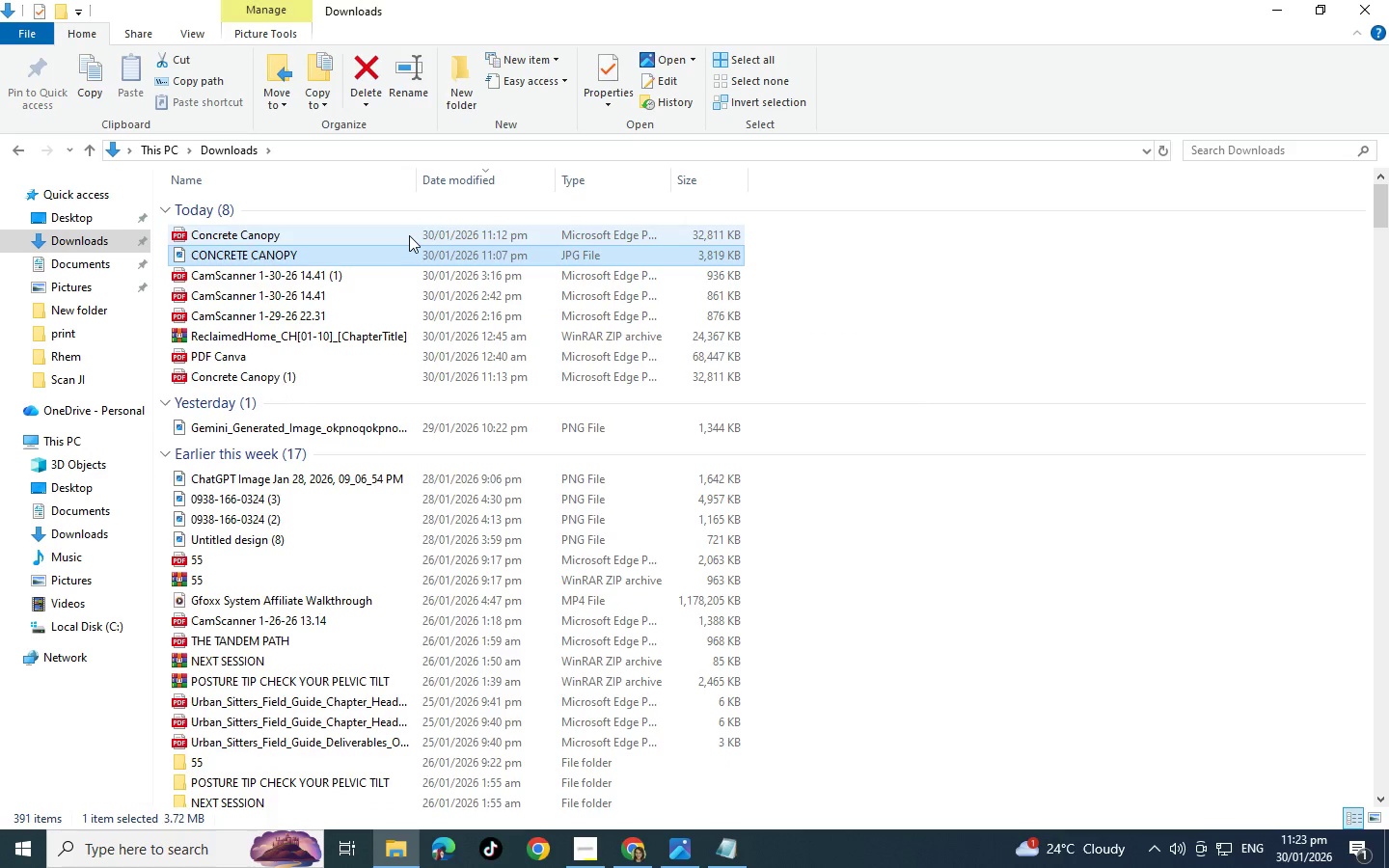 
left_click([409, 235])
 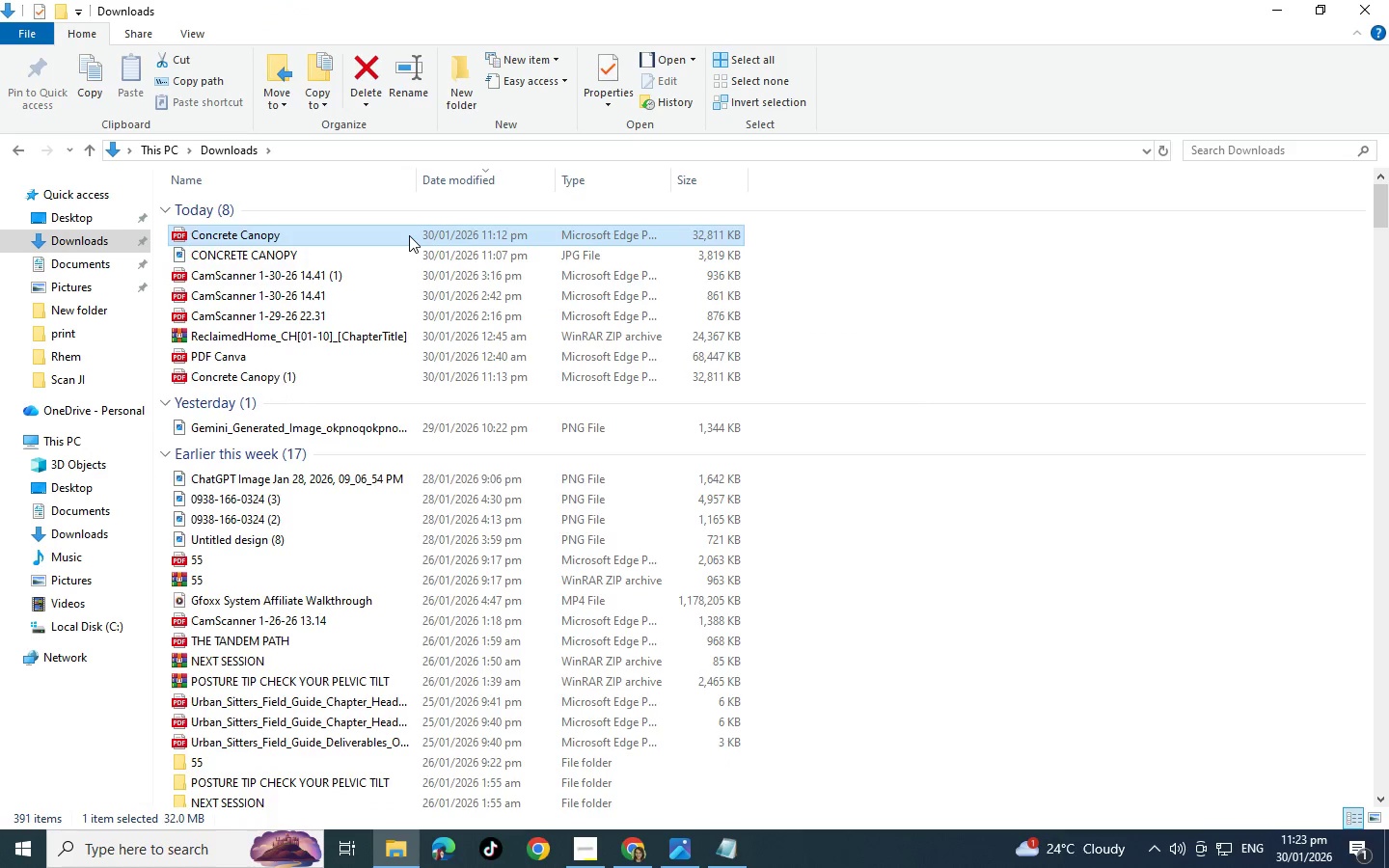 
right_click([409, 235])
 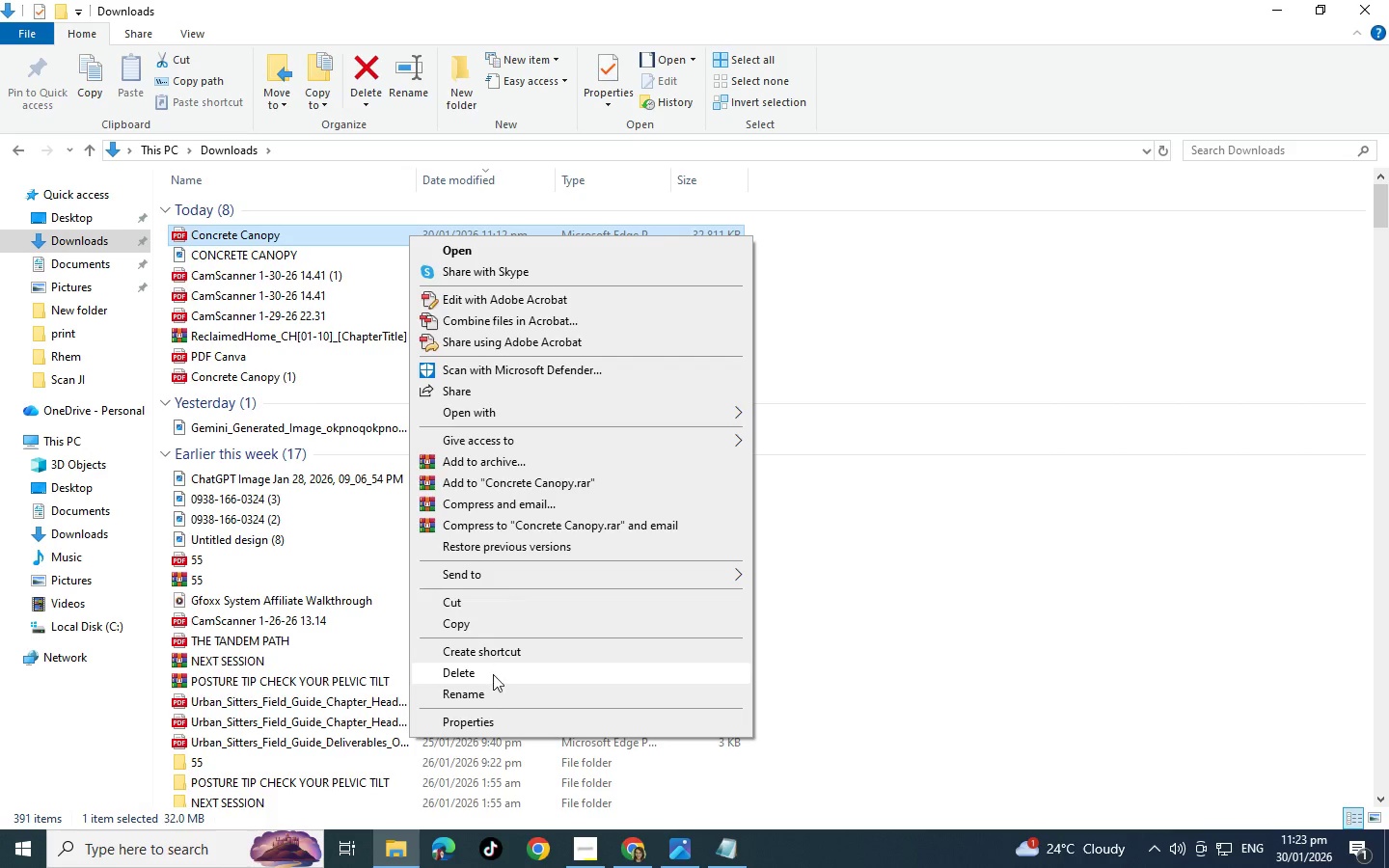 
left_click([492, 694])
 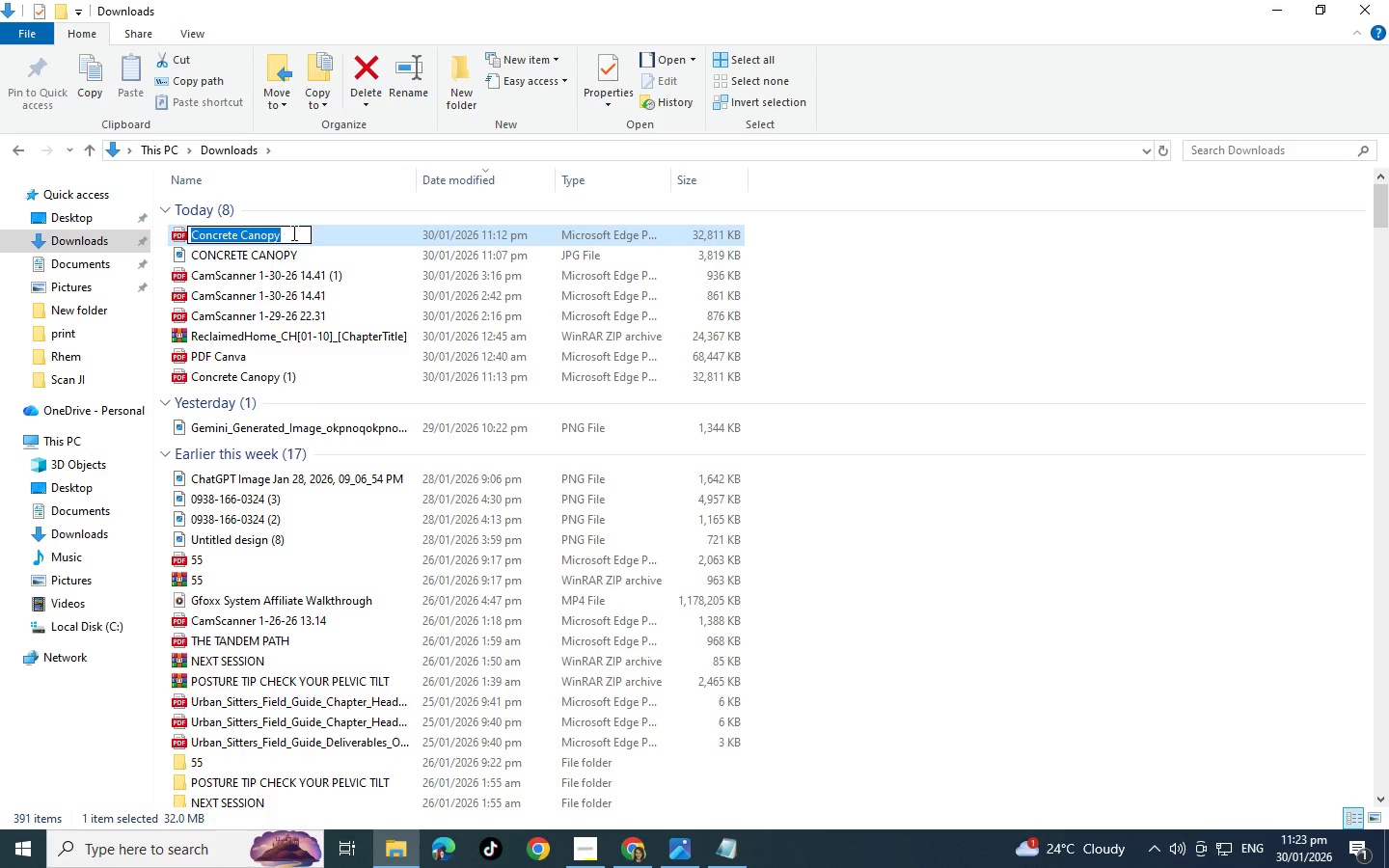 
left_click([293, 231])
 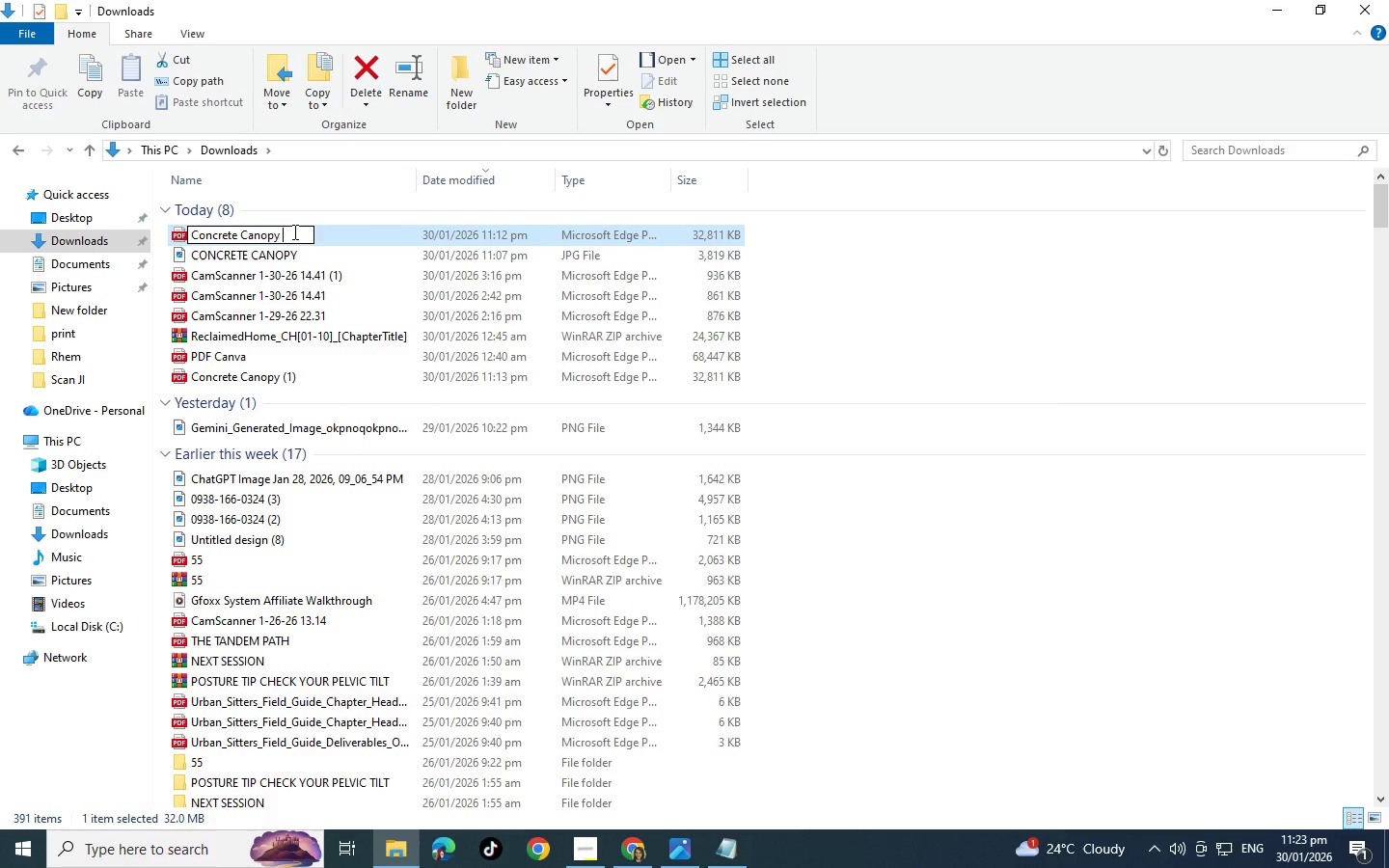 
type( PD)
key(Backspace)
key(Backspace)
type(Full Cover)
 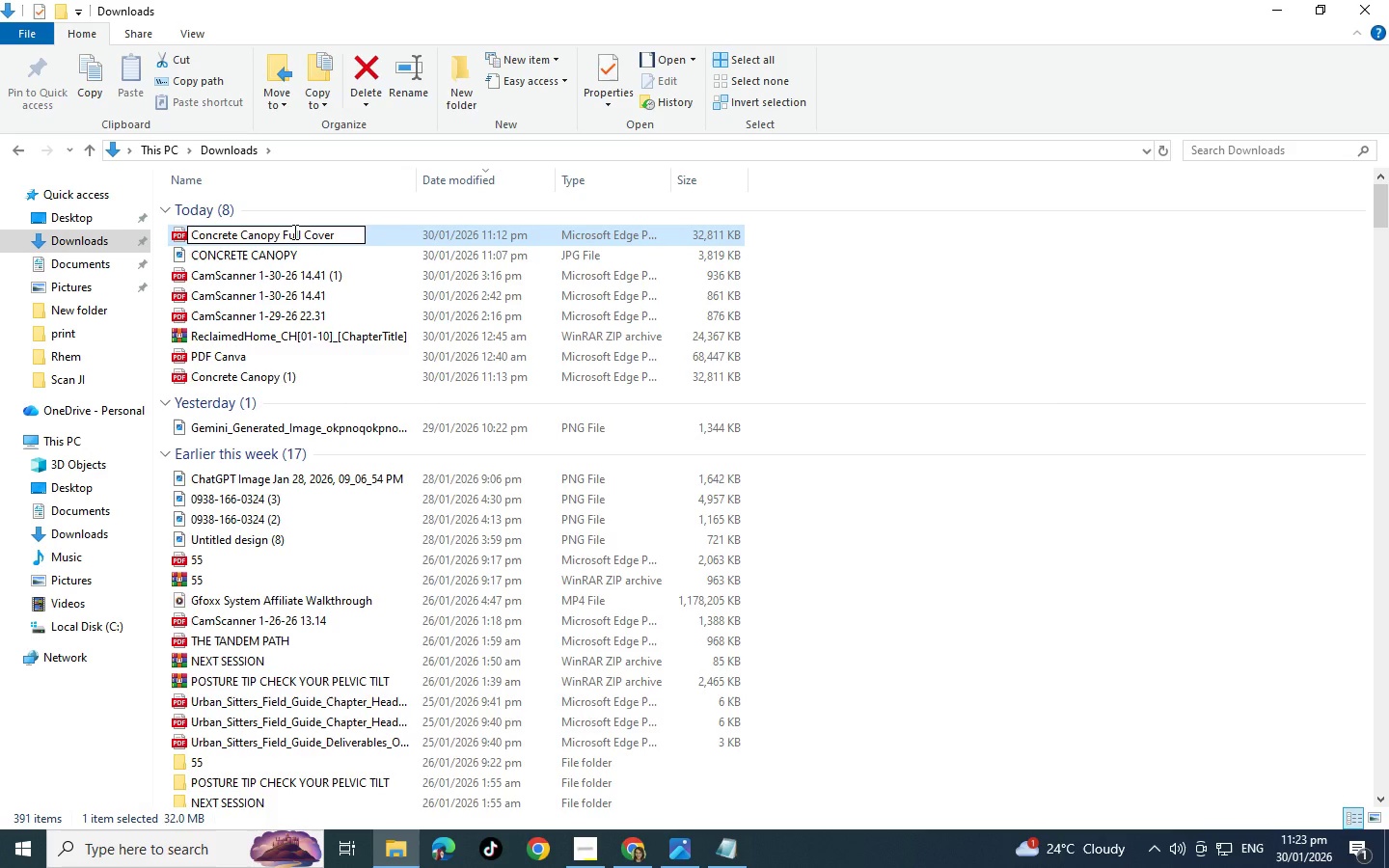 
left_click([288, 274])
 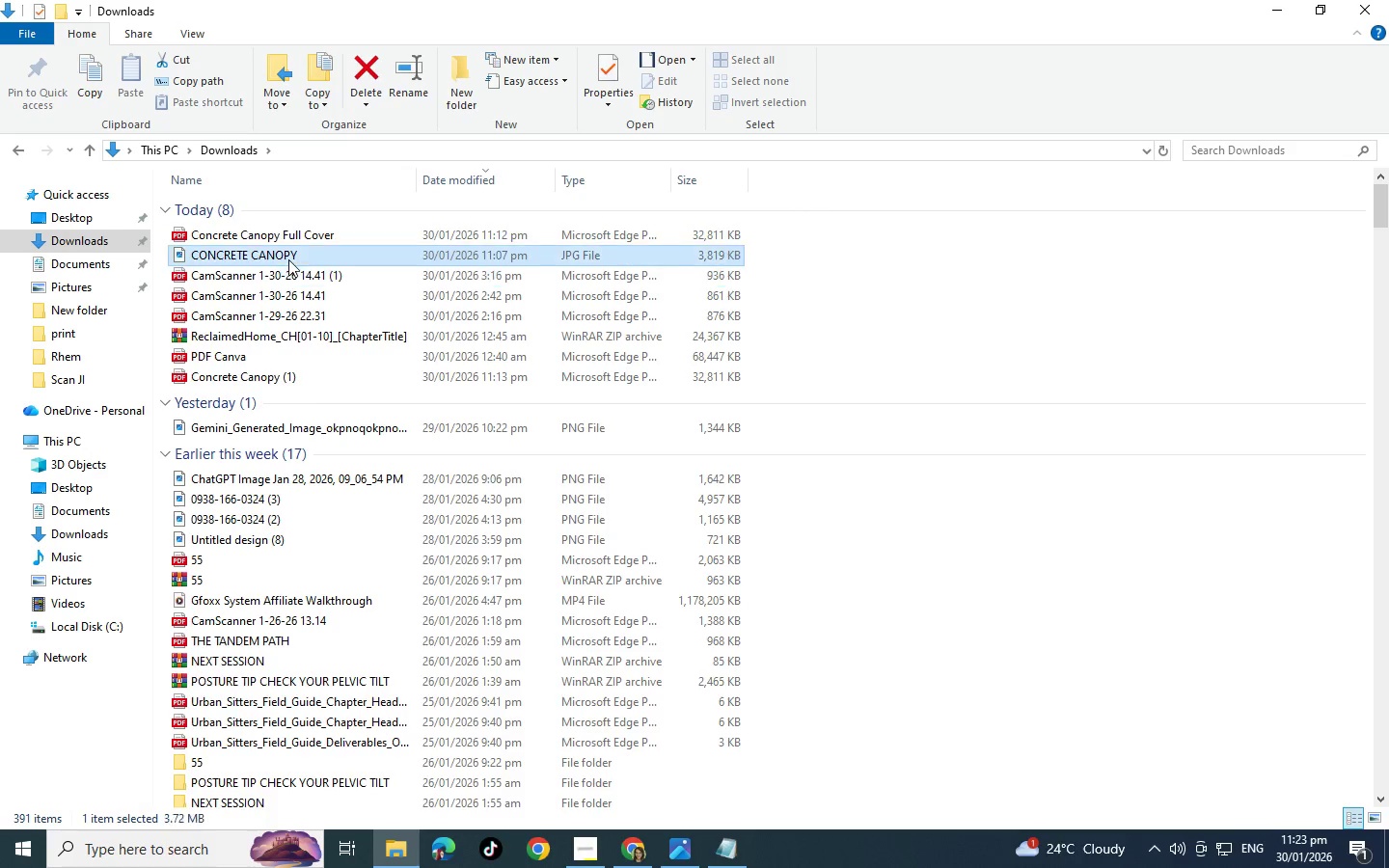 
left_click([288, 259])
 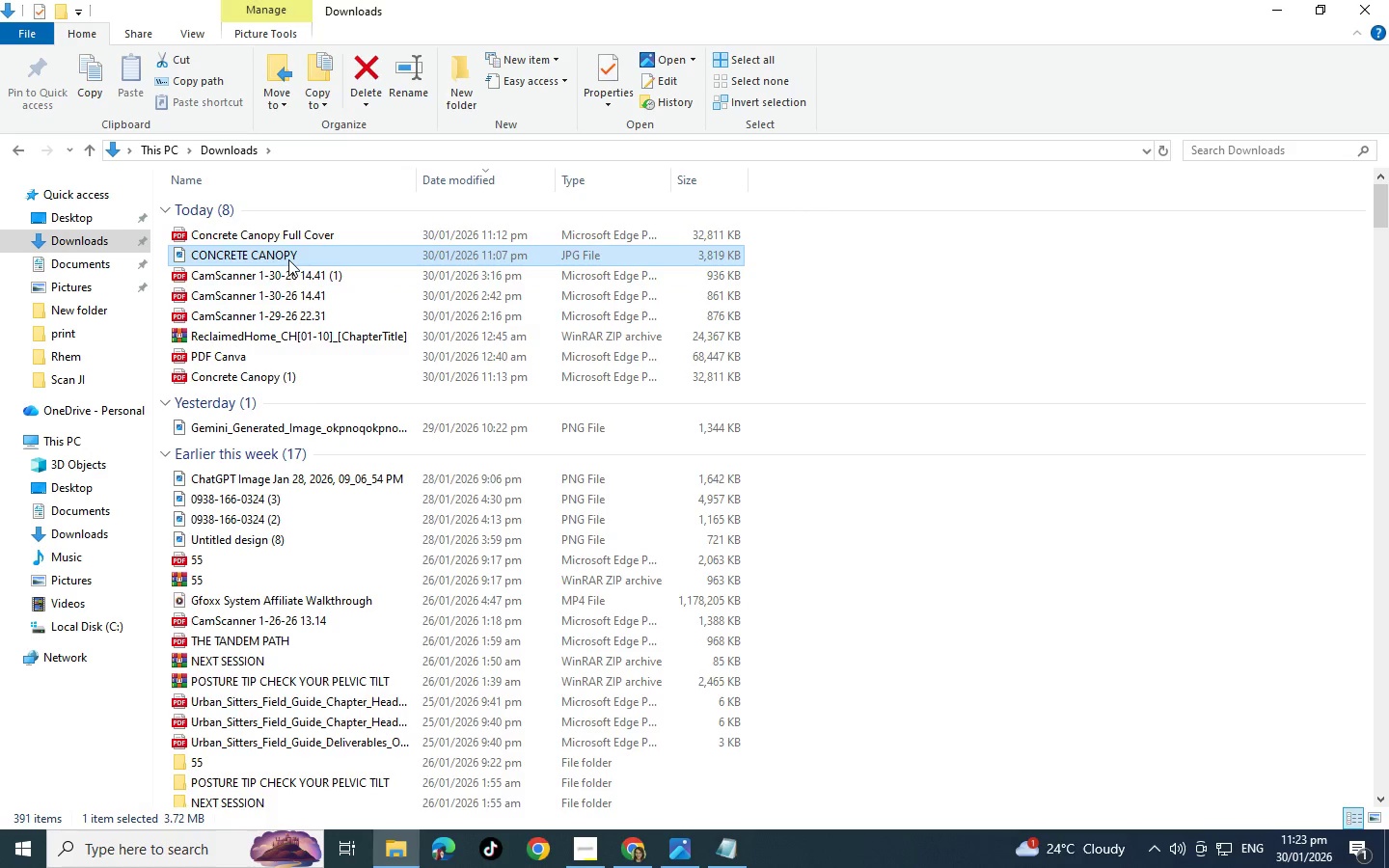 
right_click([288, 259])
 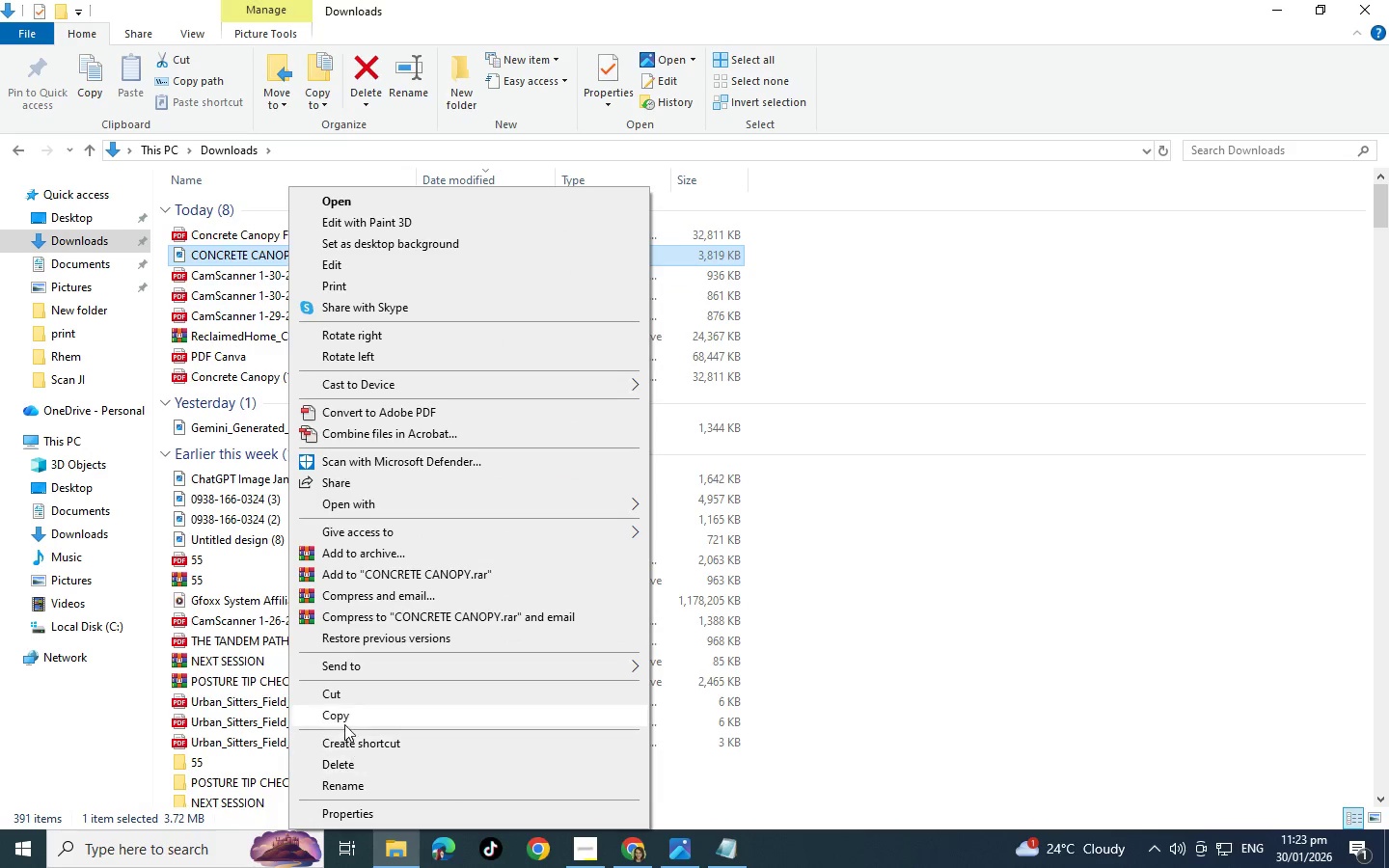 
left_click([361, 782])
 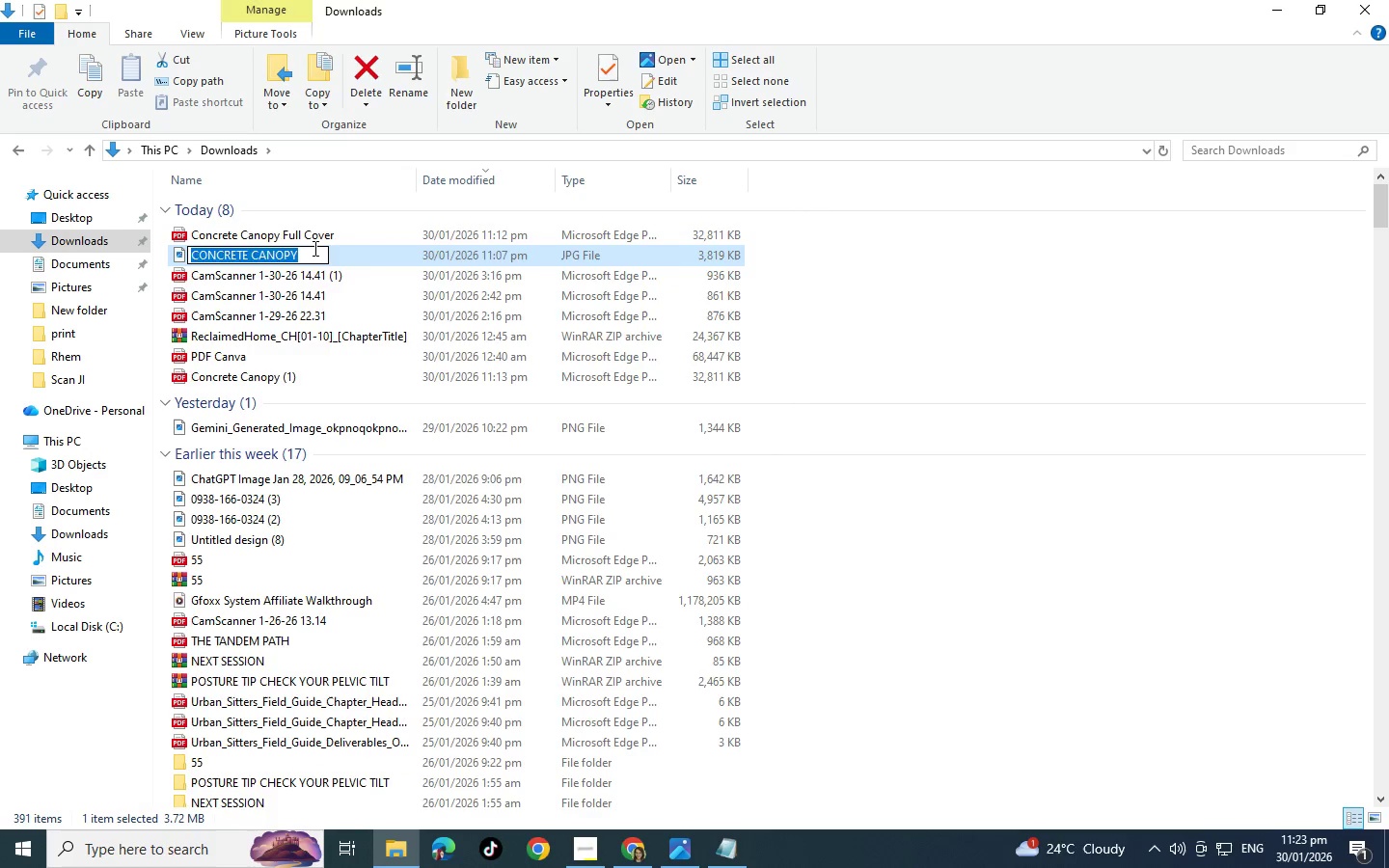 
left_click([313, 248])
 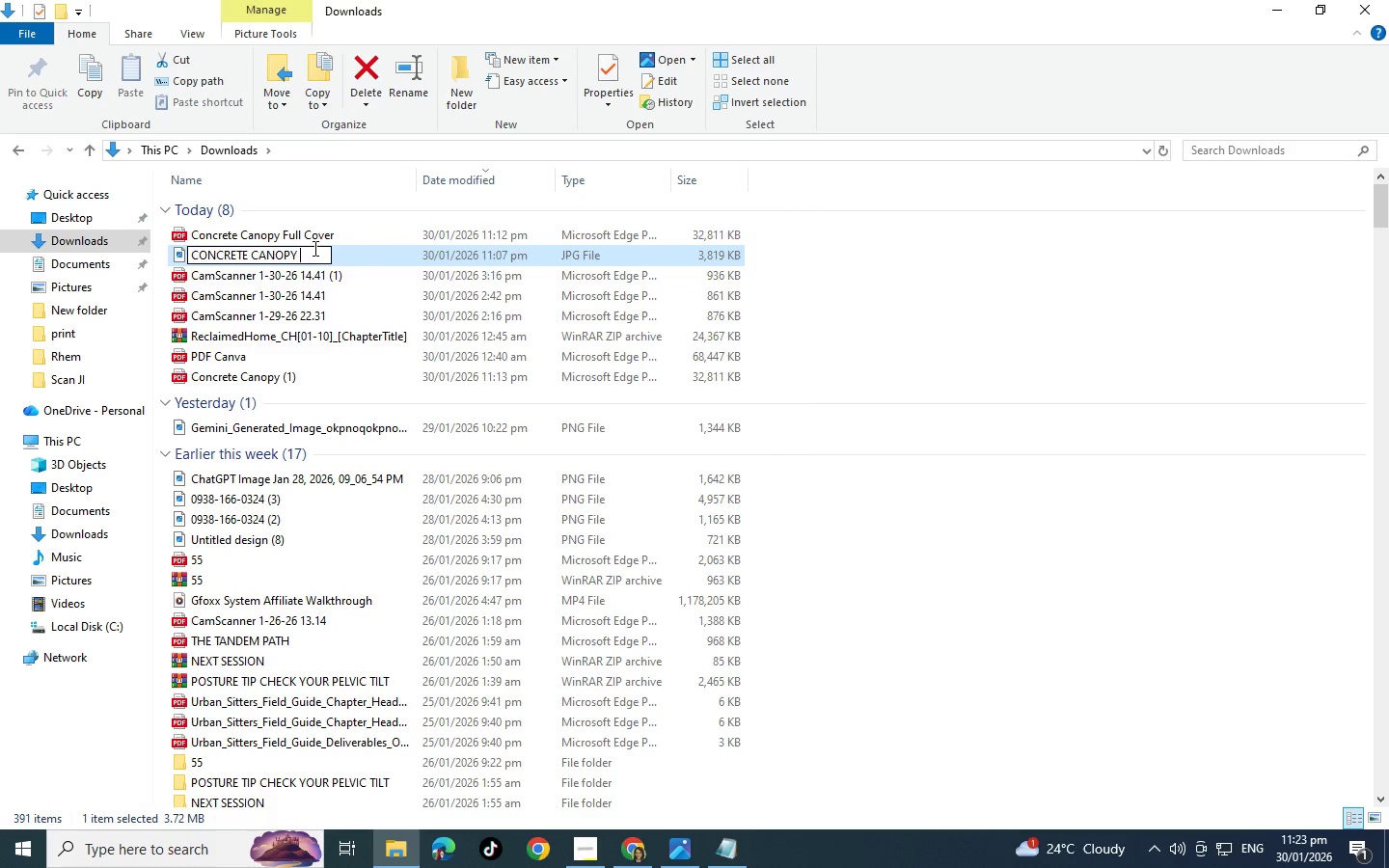 
type( Ebpp)
key(Backspace)
key(Backspace)
type(ook Presentation)
 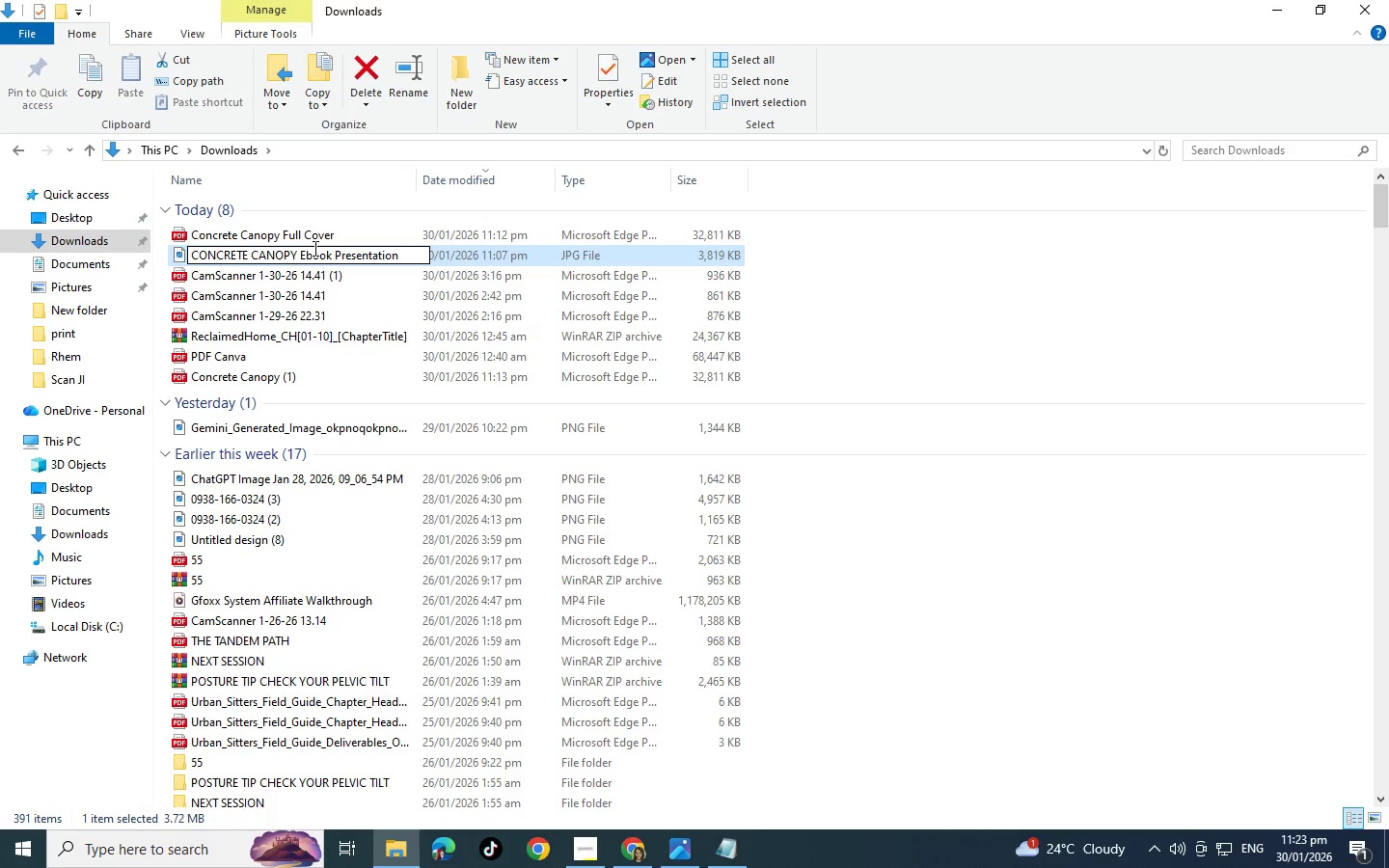 
left_click([299, 302])
 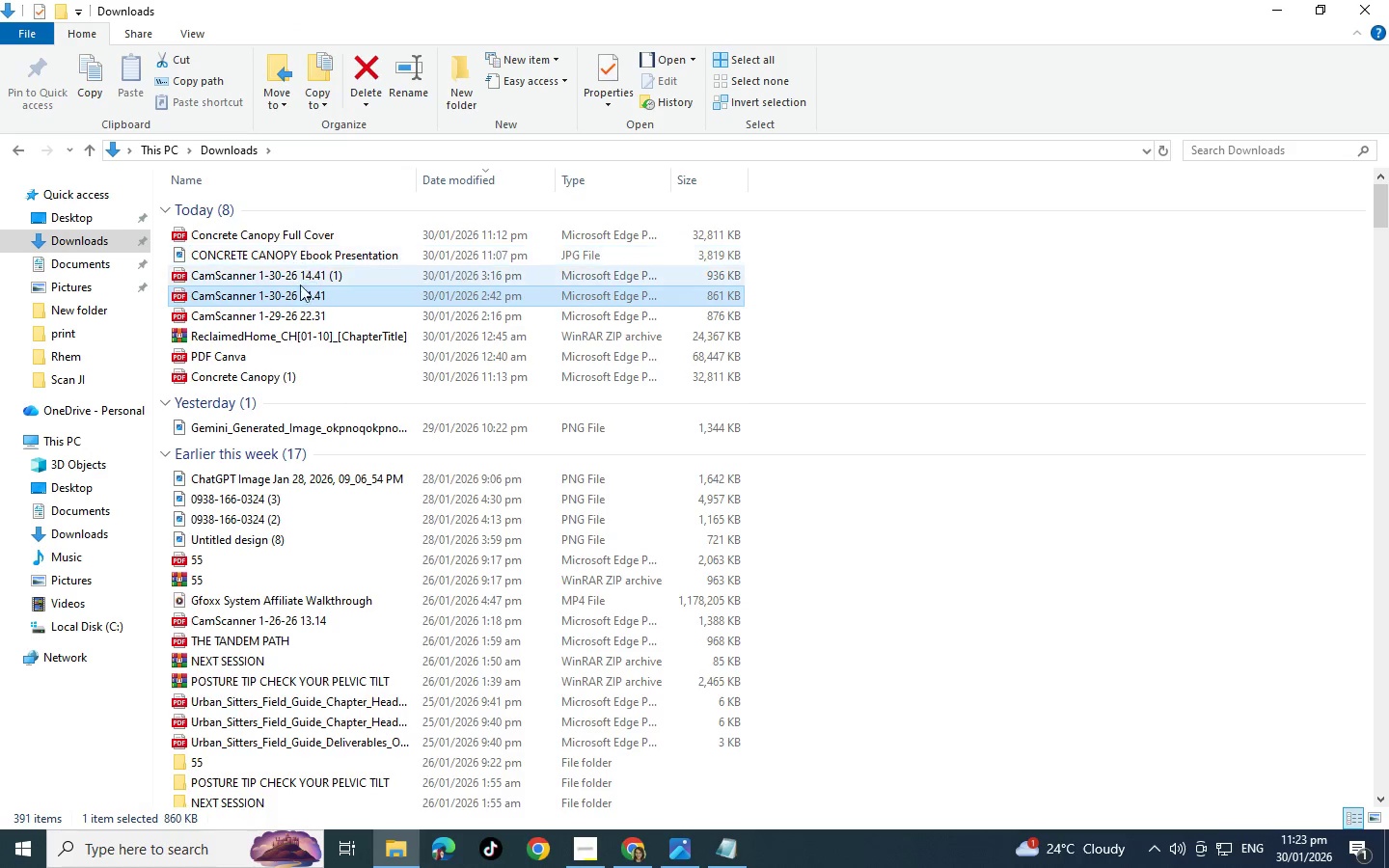 
key(Alt+Tab)
 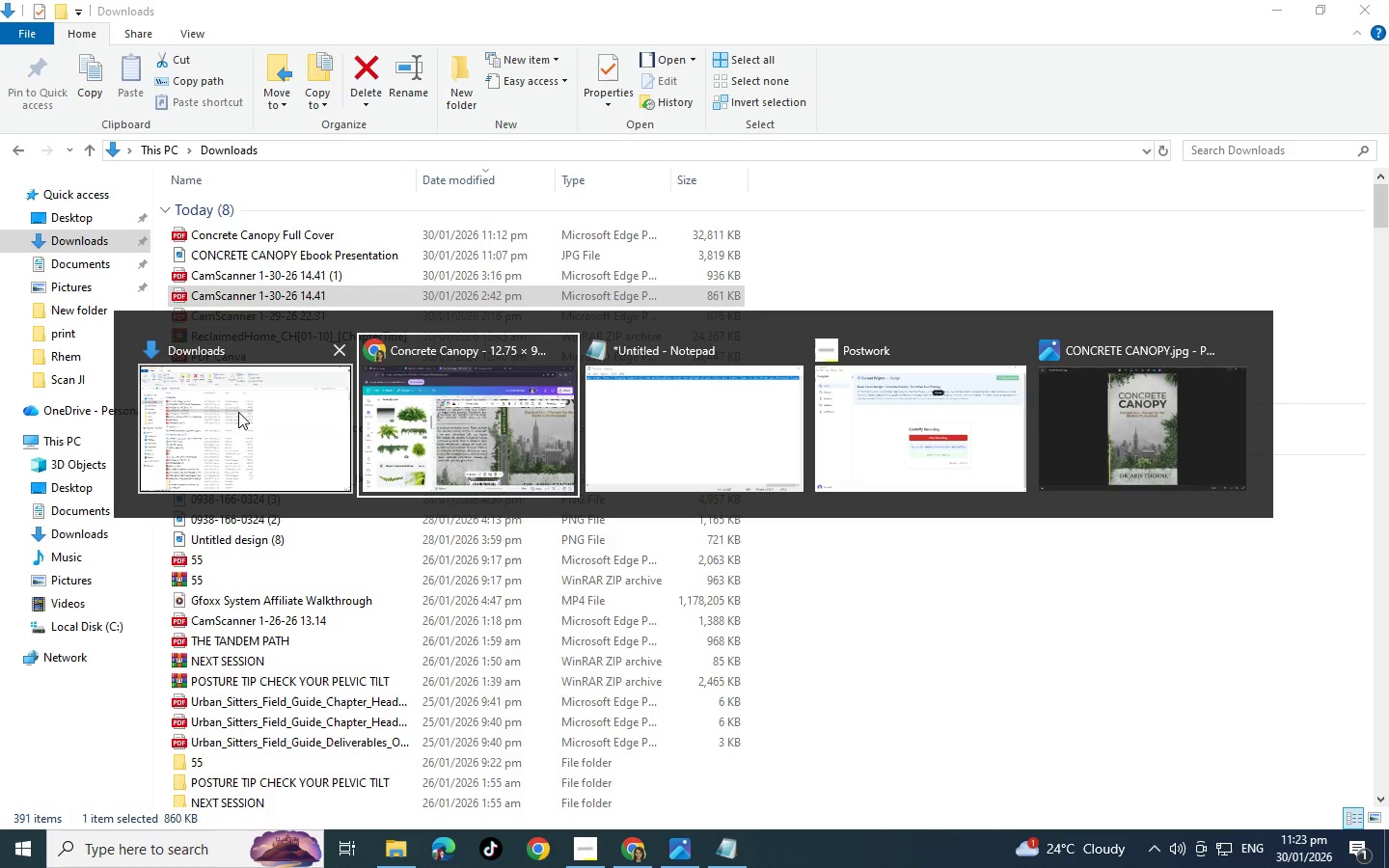 
key(Alt+Tab)
 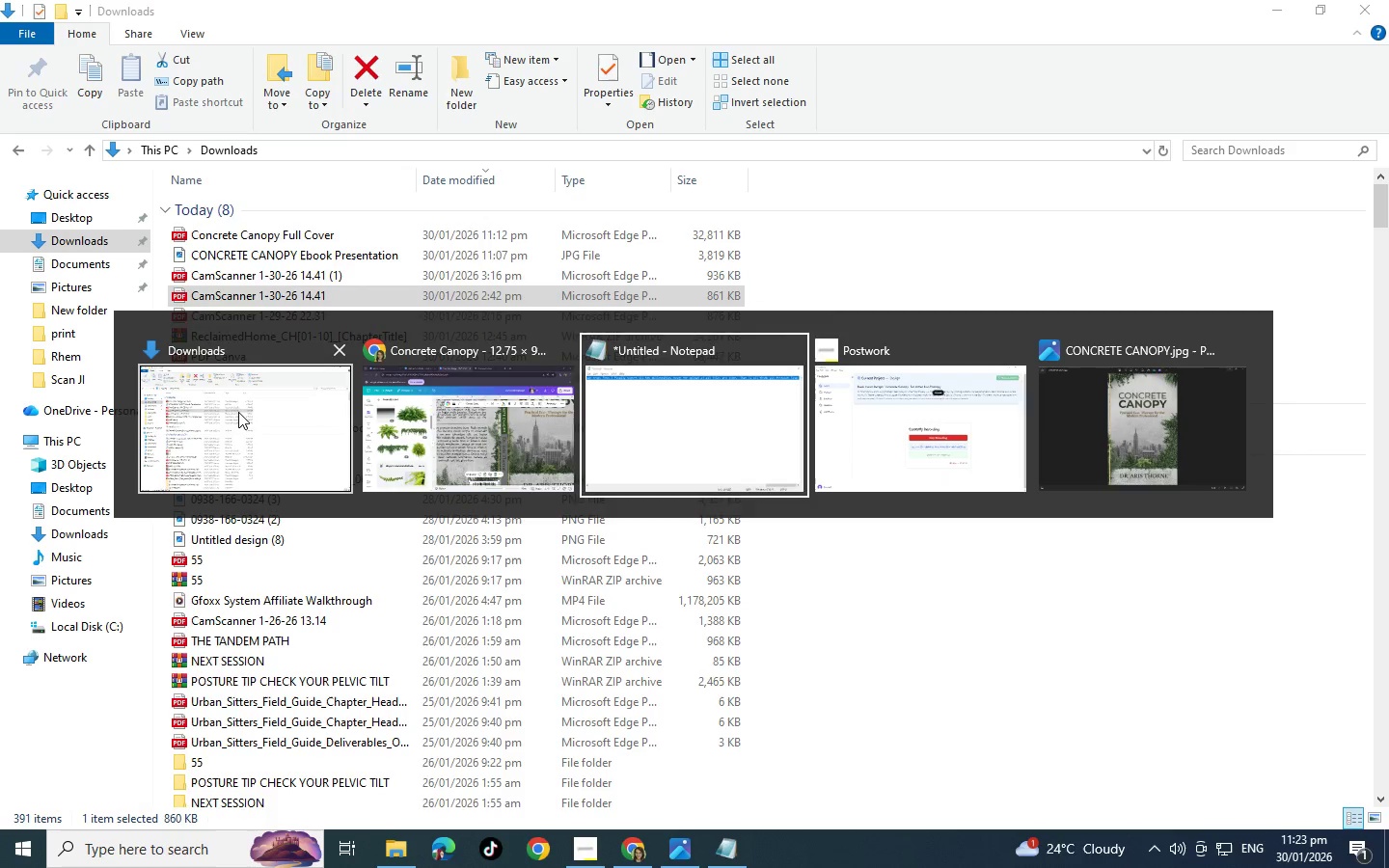 
key(Alt+Tab)
 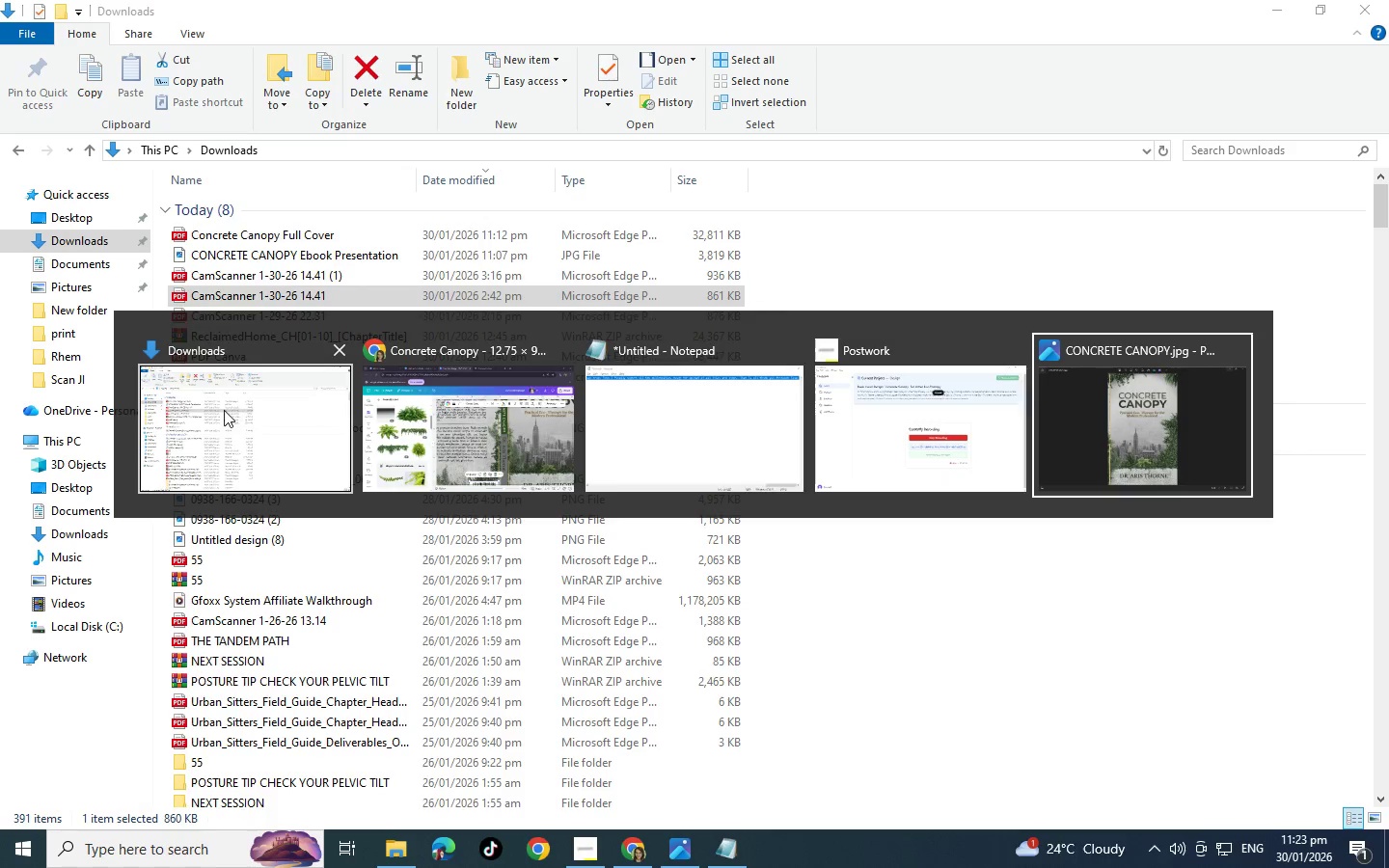 
key(Alt+Tab)
 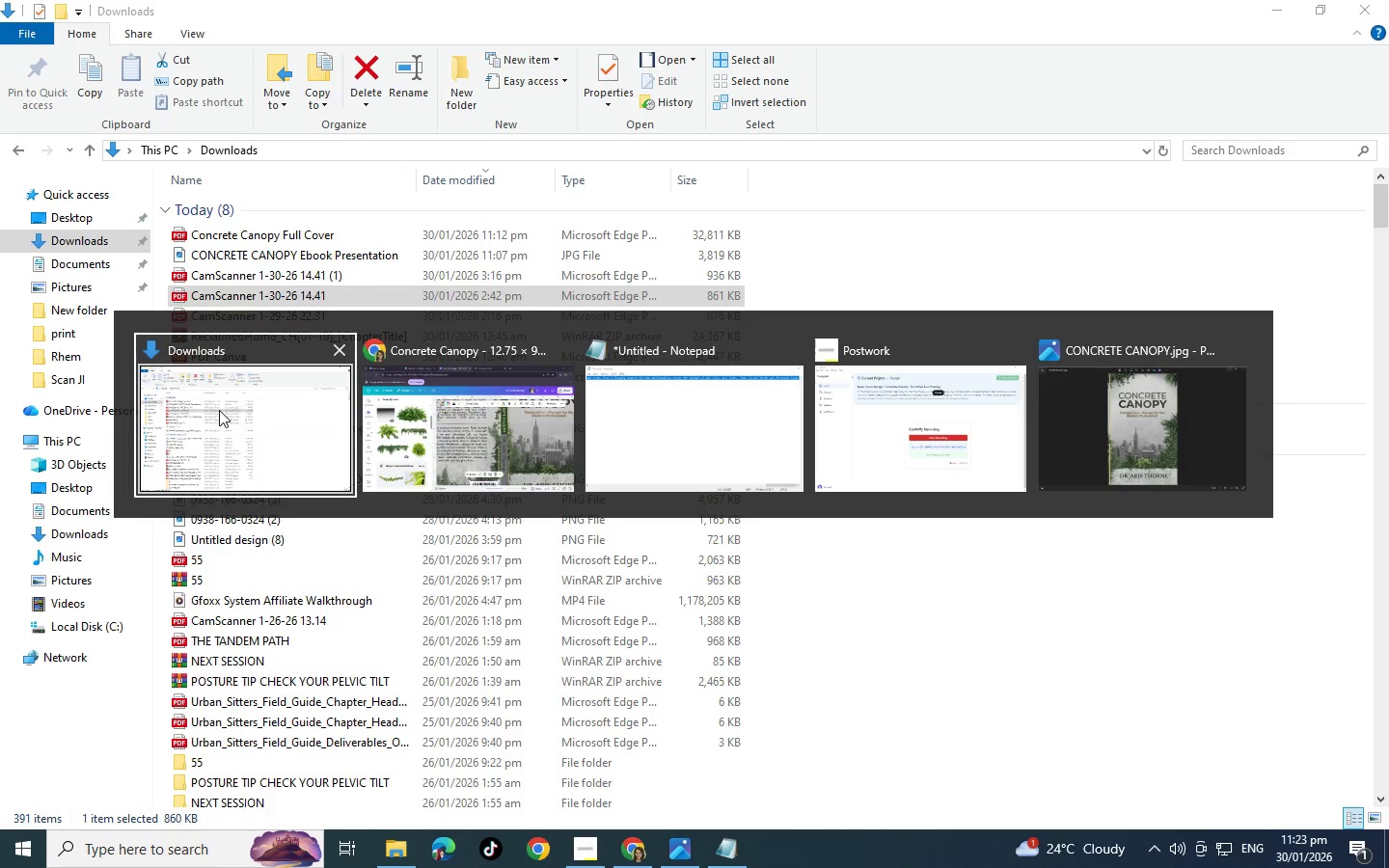 
key(Alt+Tab)
 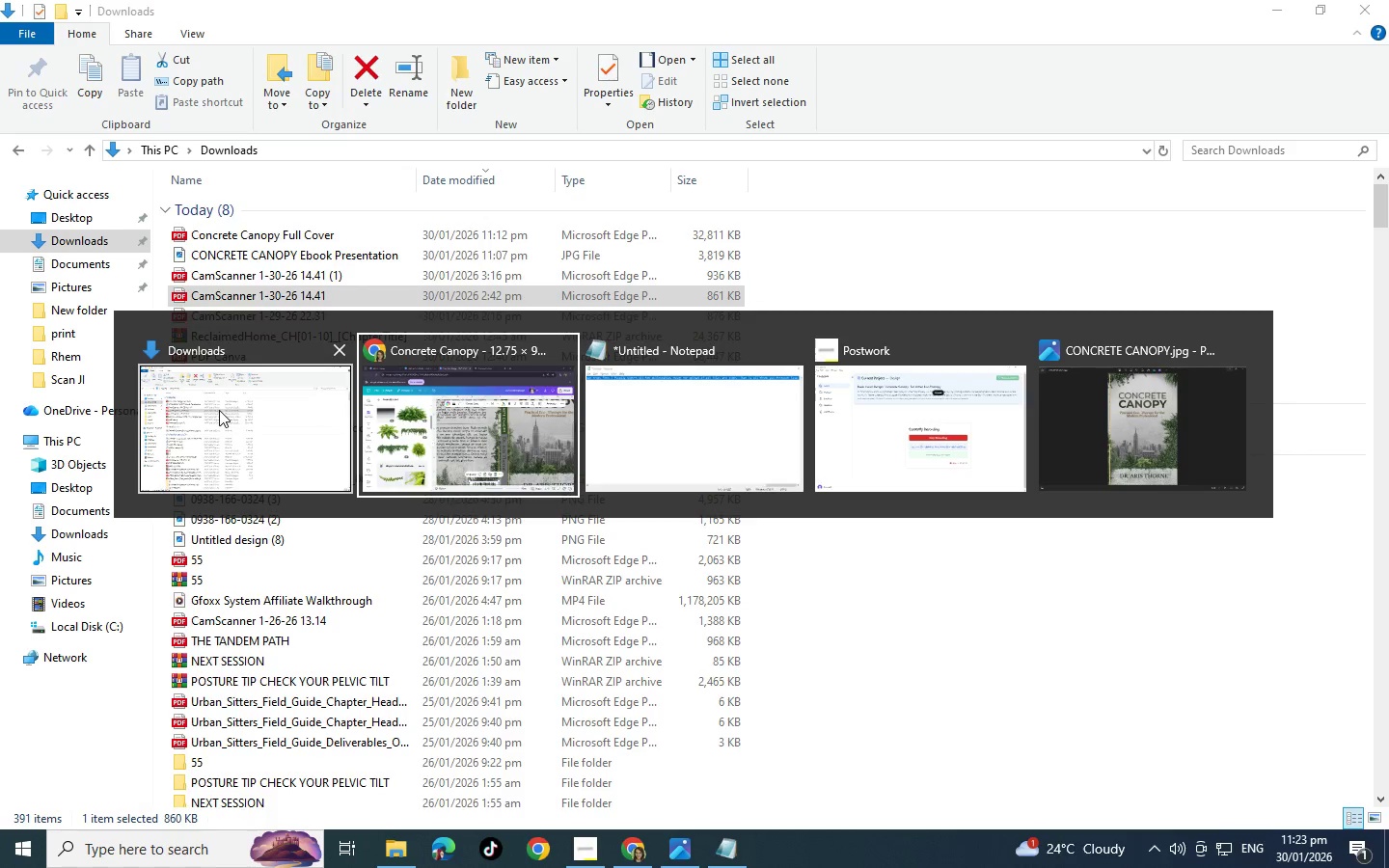 
key(Alt+Tab)
 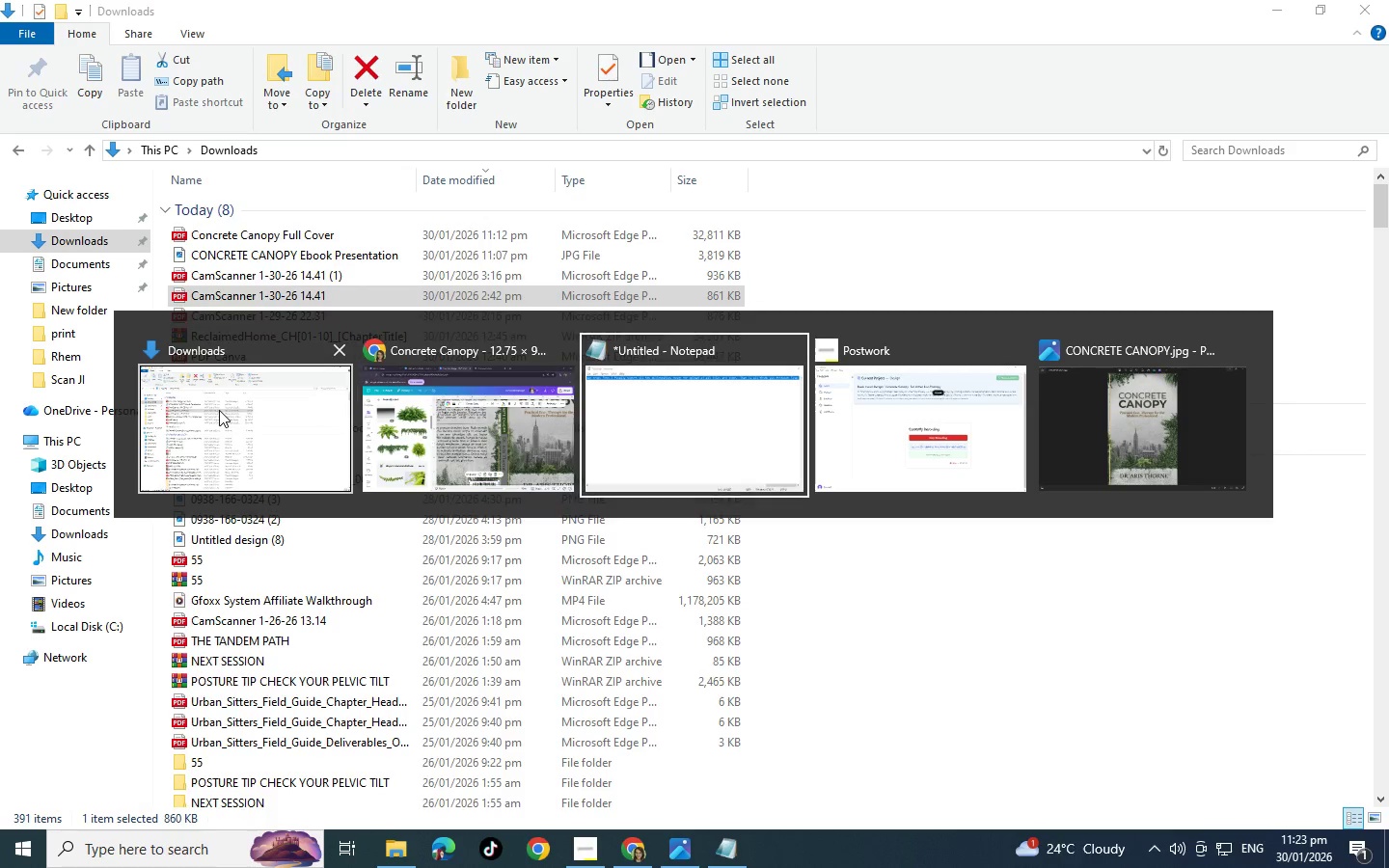 
key(Alt+Tab)
 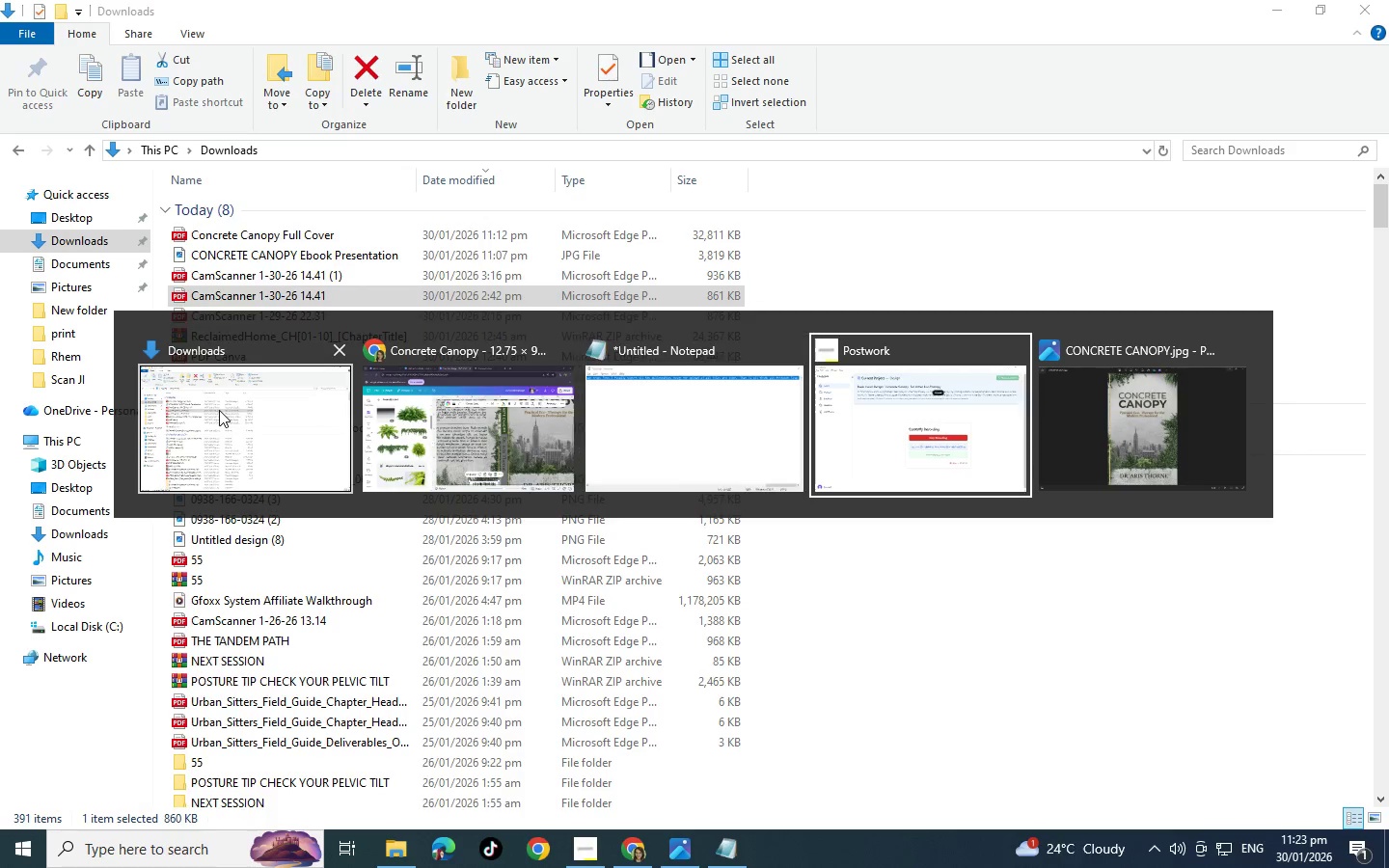 
key(Alt+Tab)
 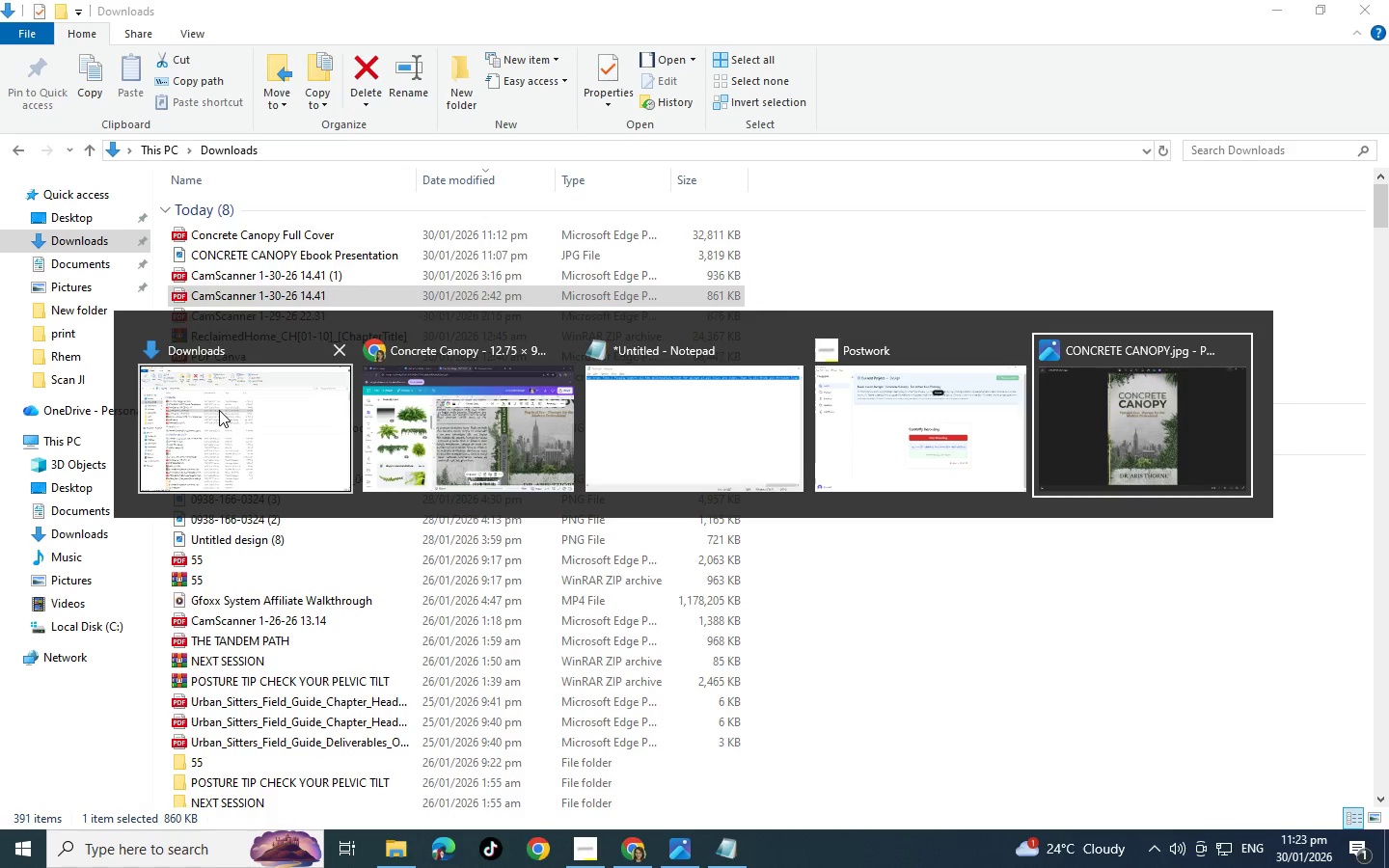 
key(Alt+Tab)
 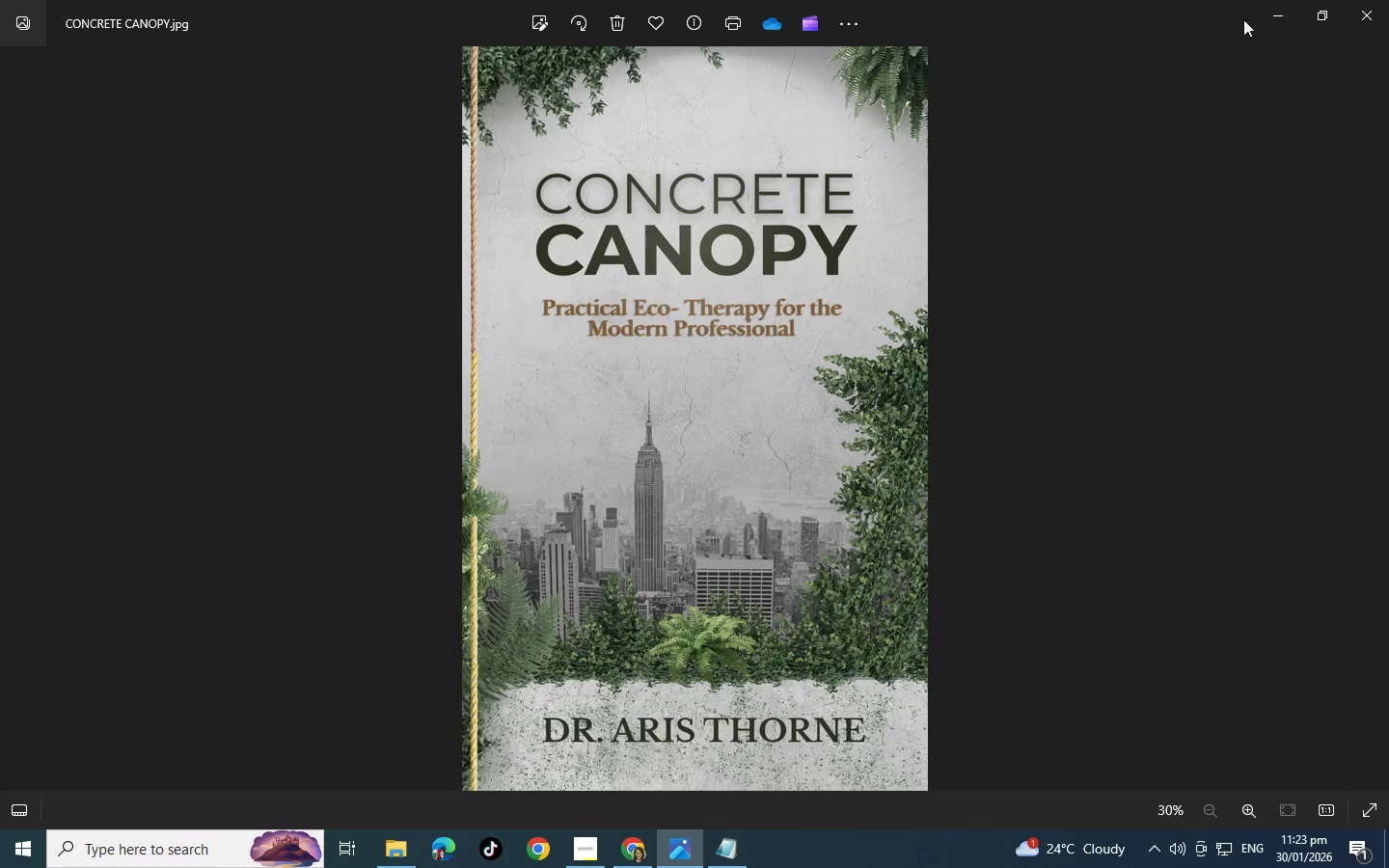 
left_click([1265, 14])
 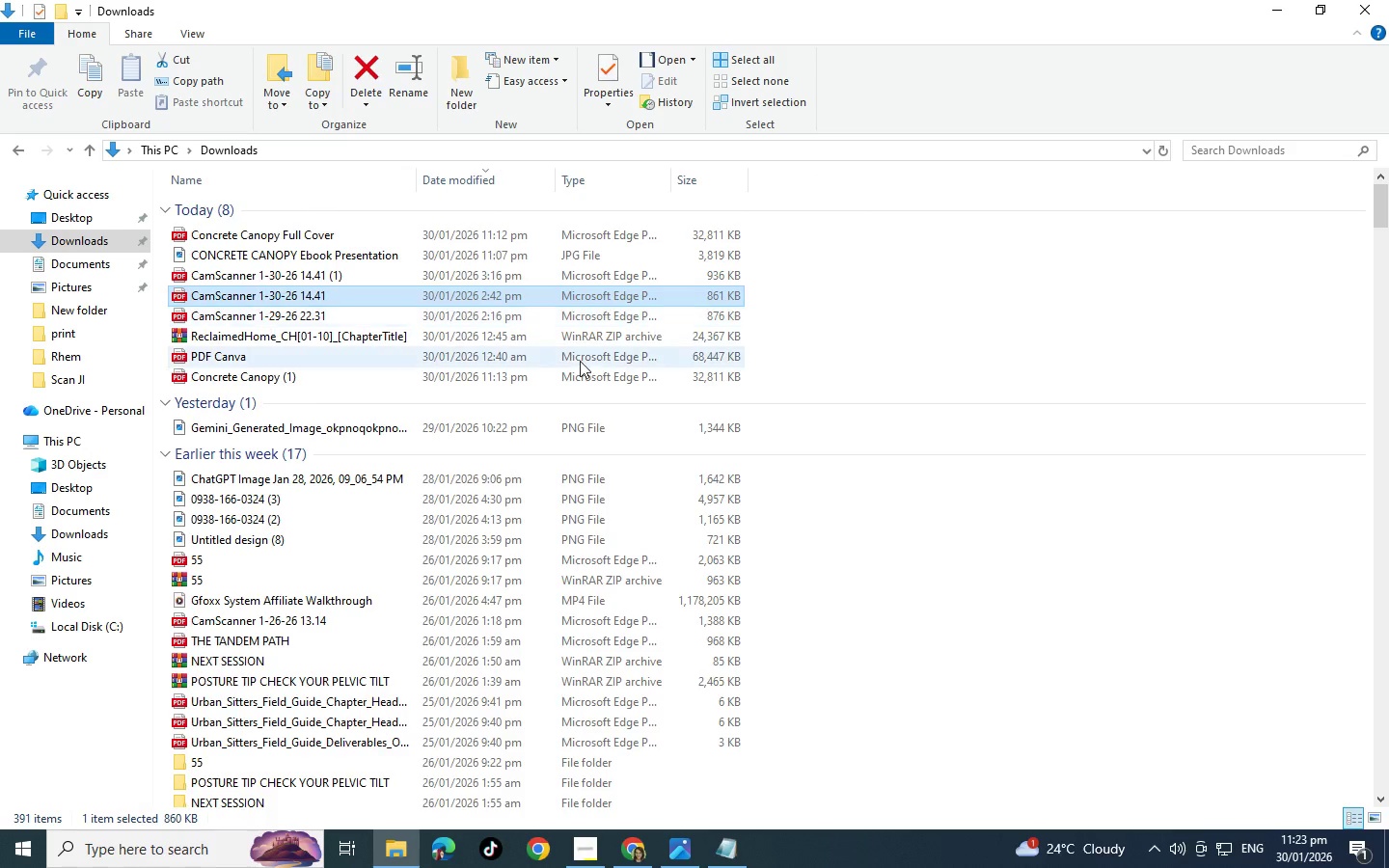 
key(Alt+Tab)
 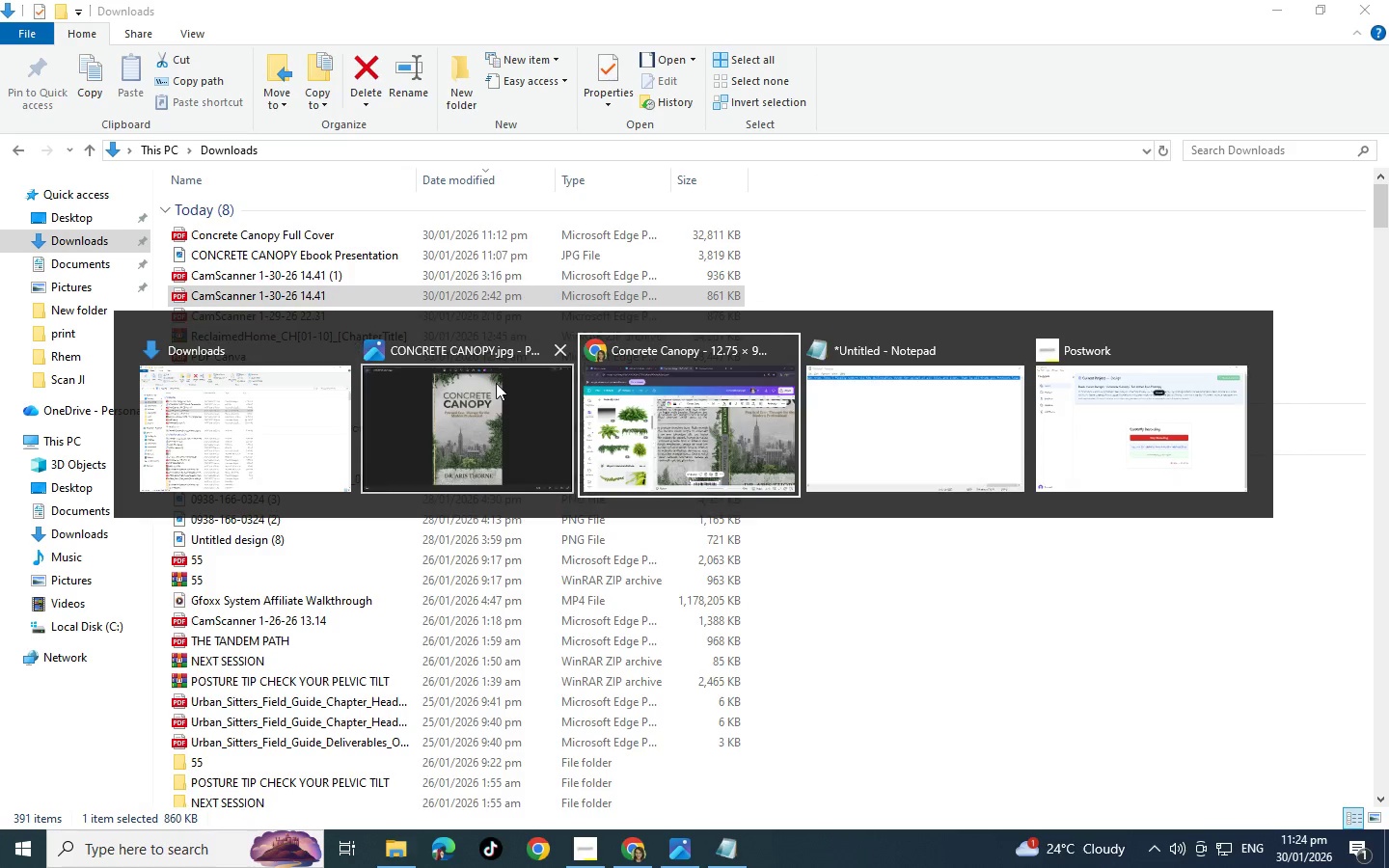 
key(Alt+Tab)
 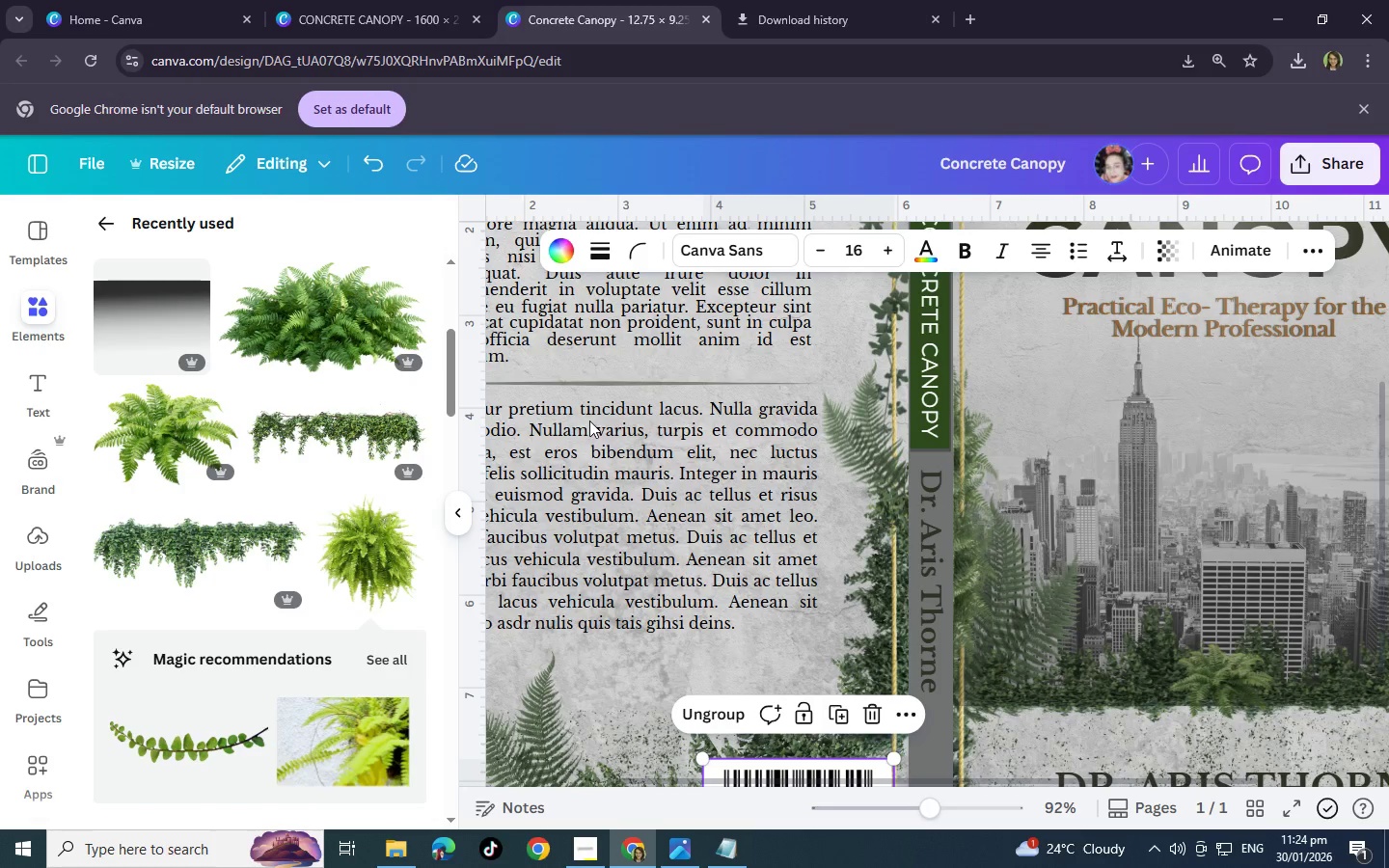 
scroll: coordinate [689, 541], scroll_direction: up, amount: 2.0
 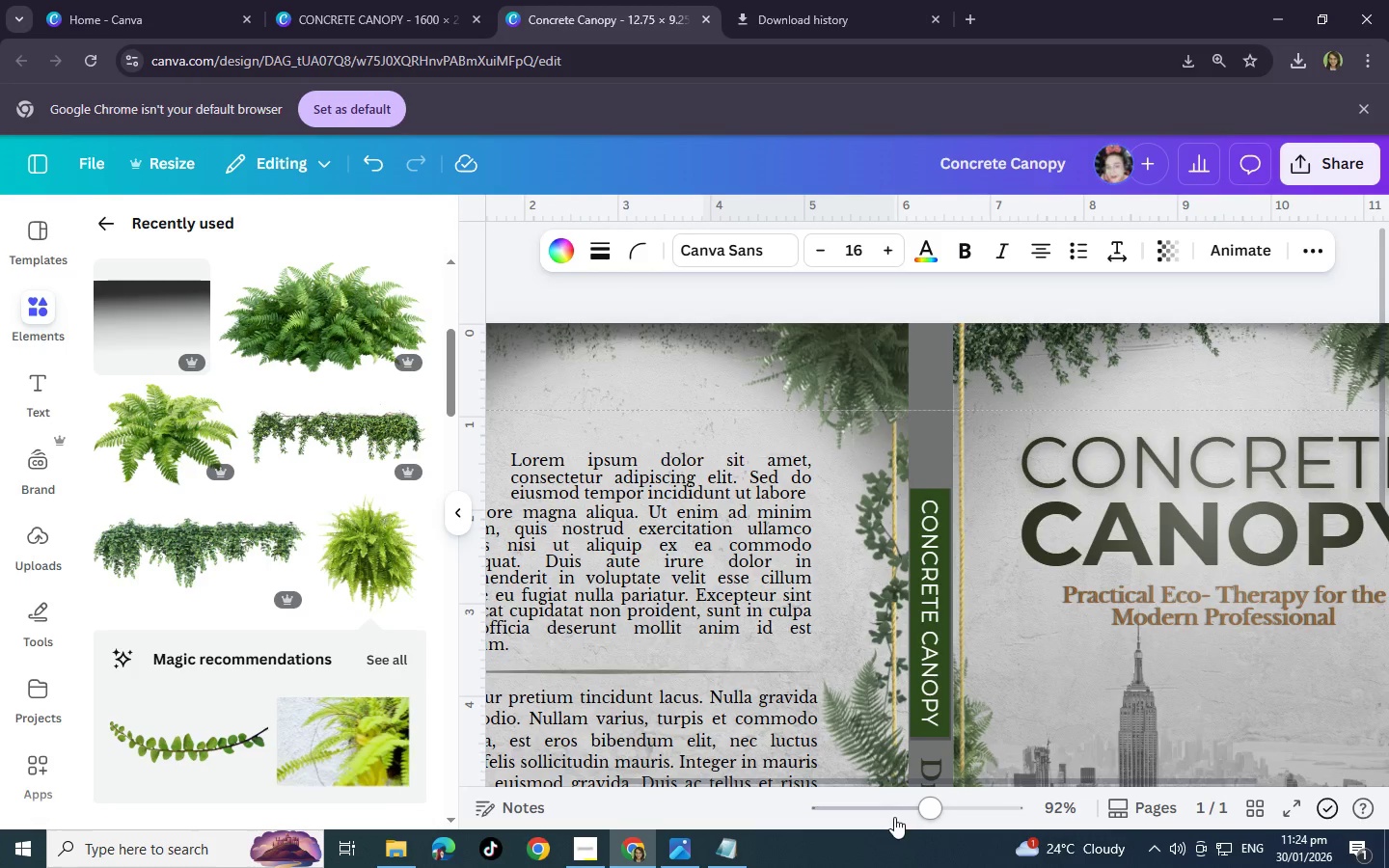 
left_click_drag(start_coordinate=[927, 808], to_coordinate=[903, 808])
 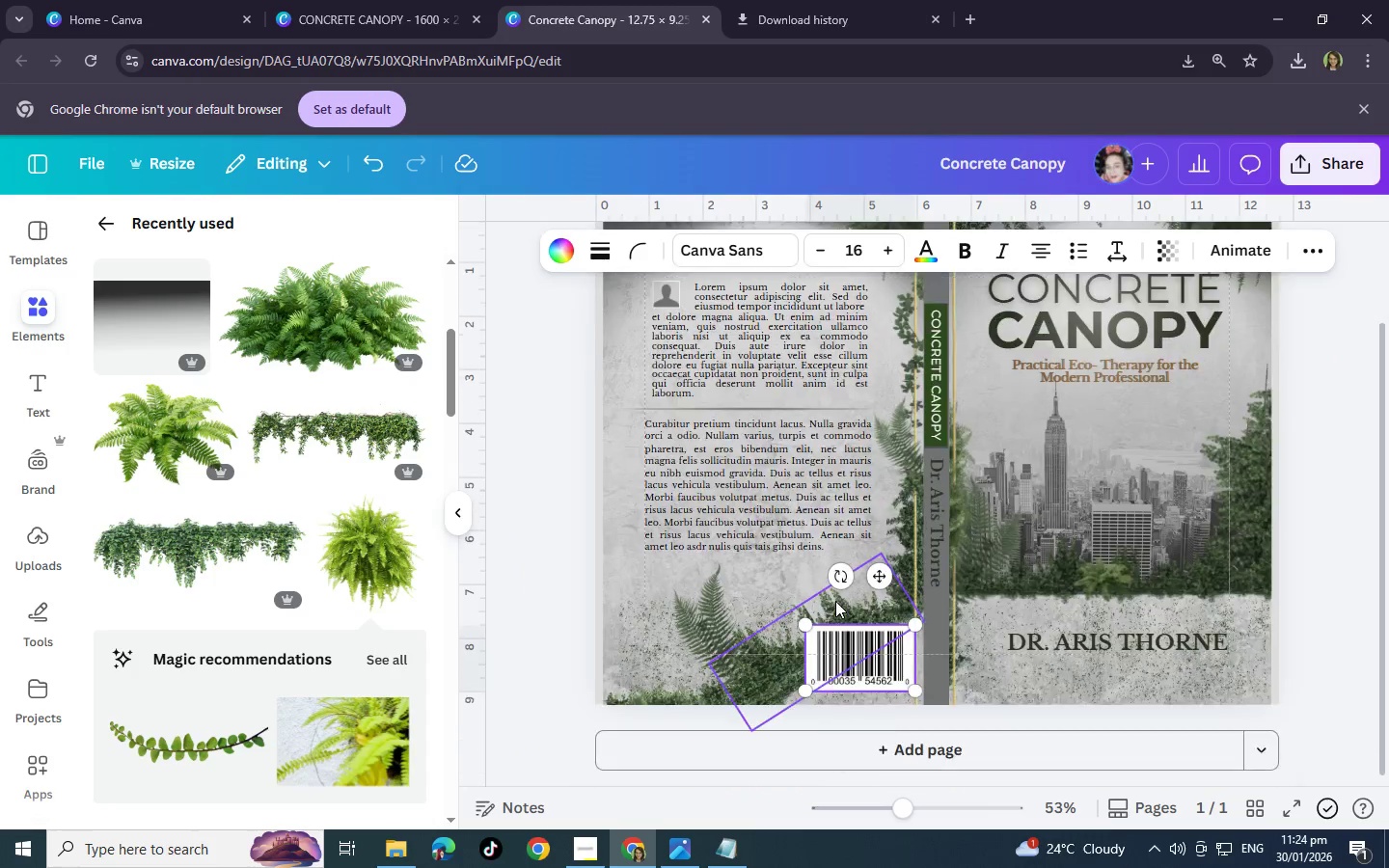 
scroll: coordinate [835, 601], scroll_direction: down, amount: 2.0
 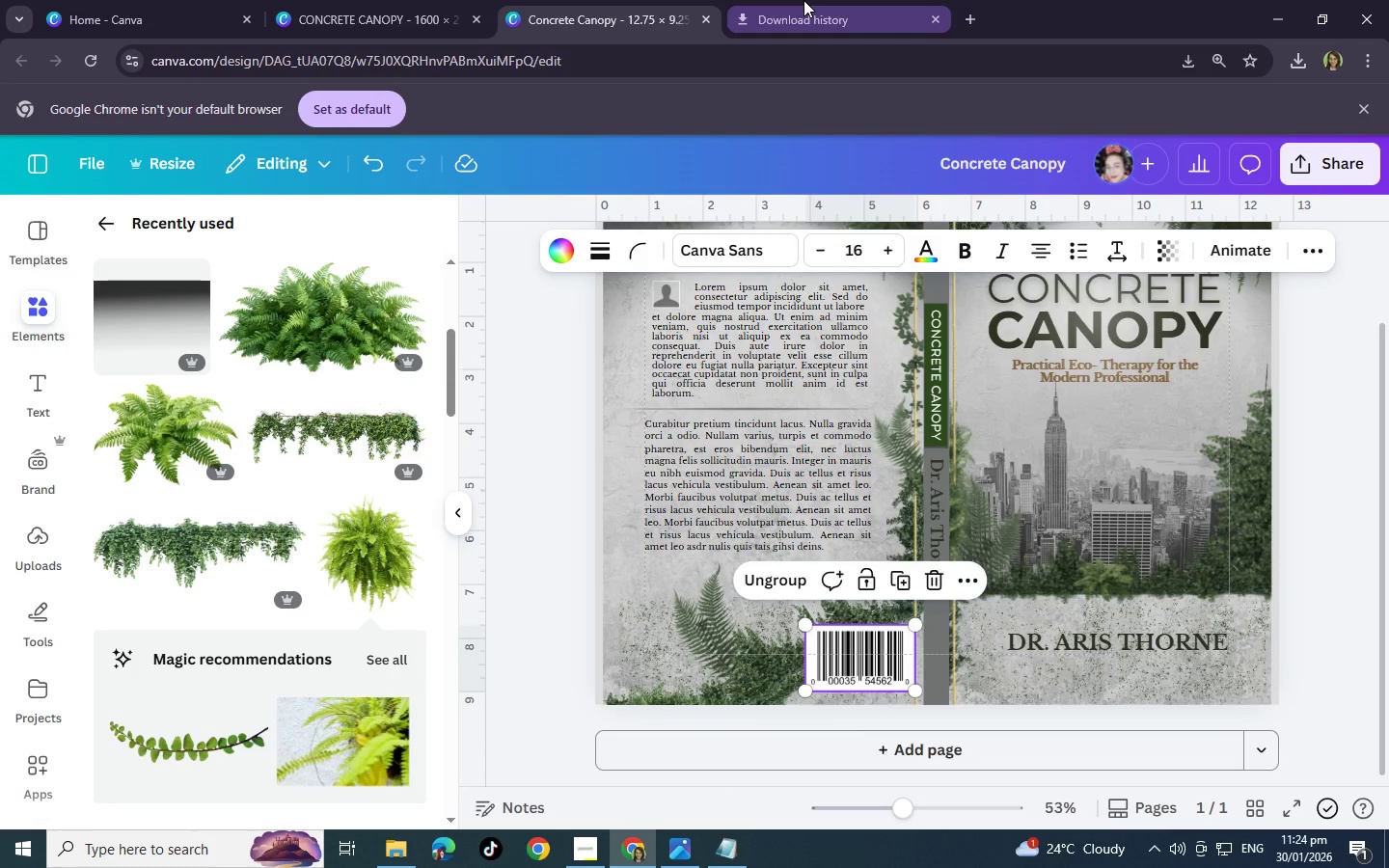 
left_click([803, 0])
 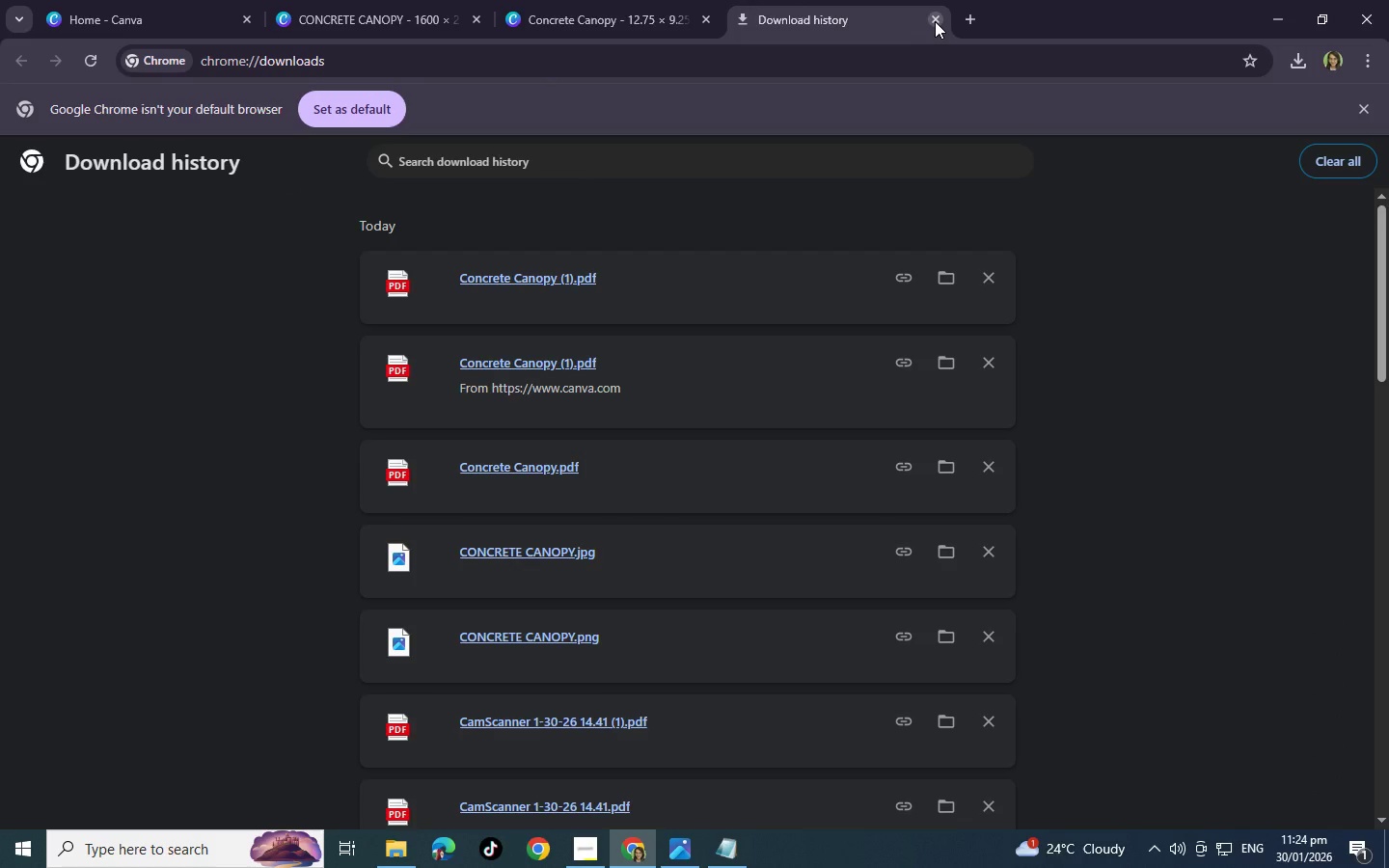 
left_click([935, 21])
 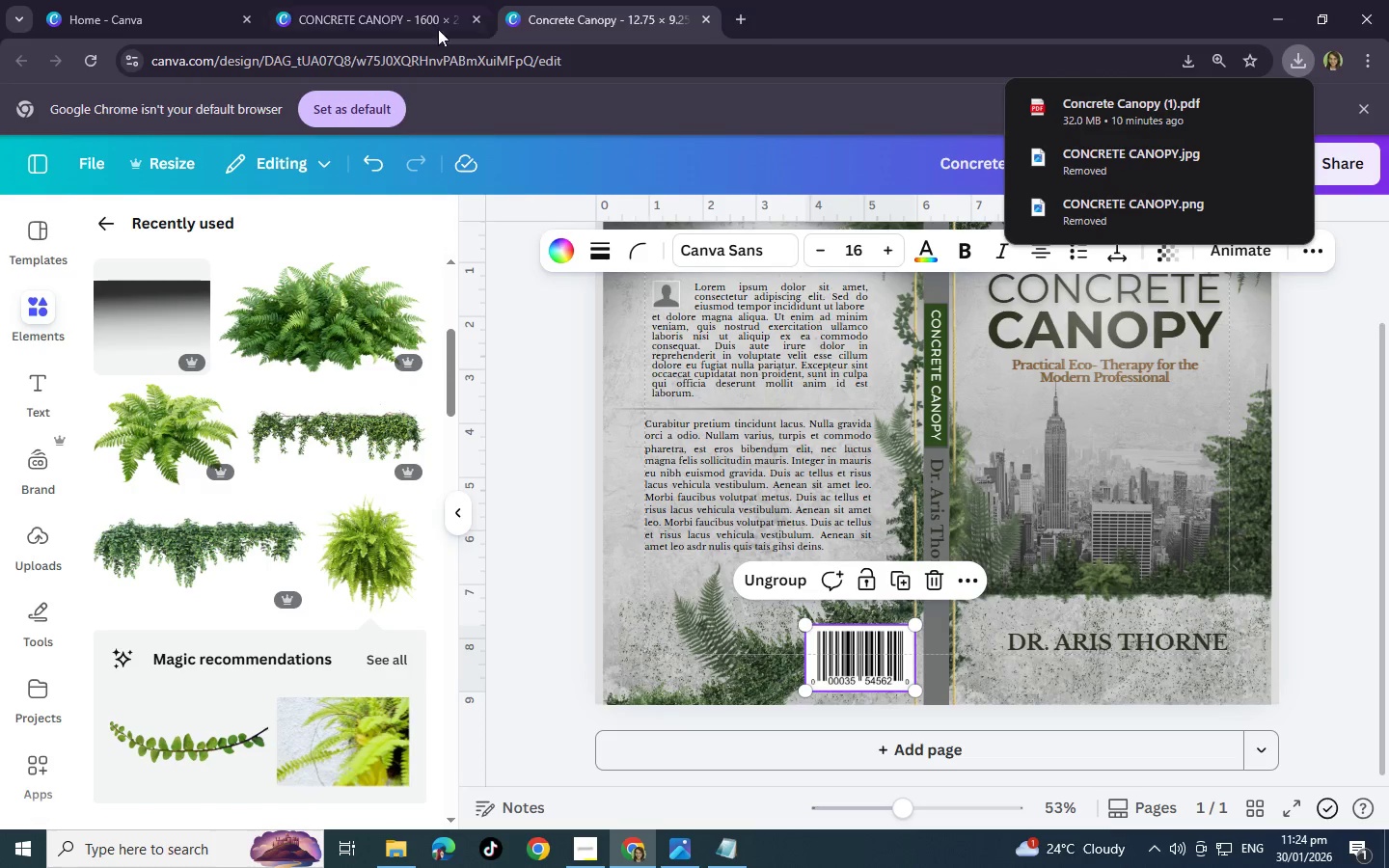 
left_click([372, 14])
 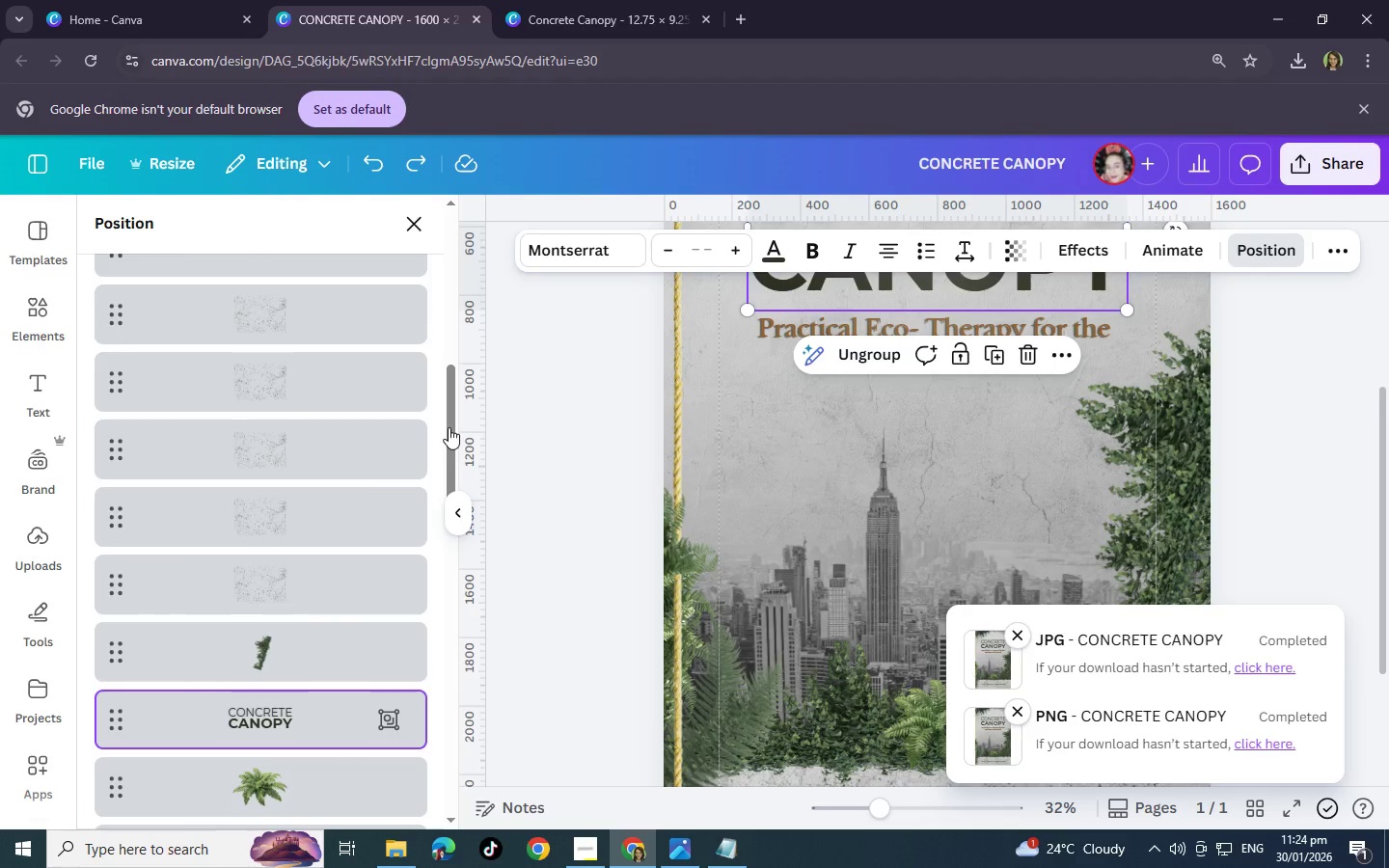 
scroll: coordinate [565, 586], scroll_direction: down, amount: 2.0
 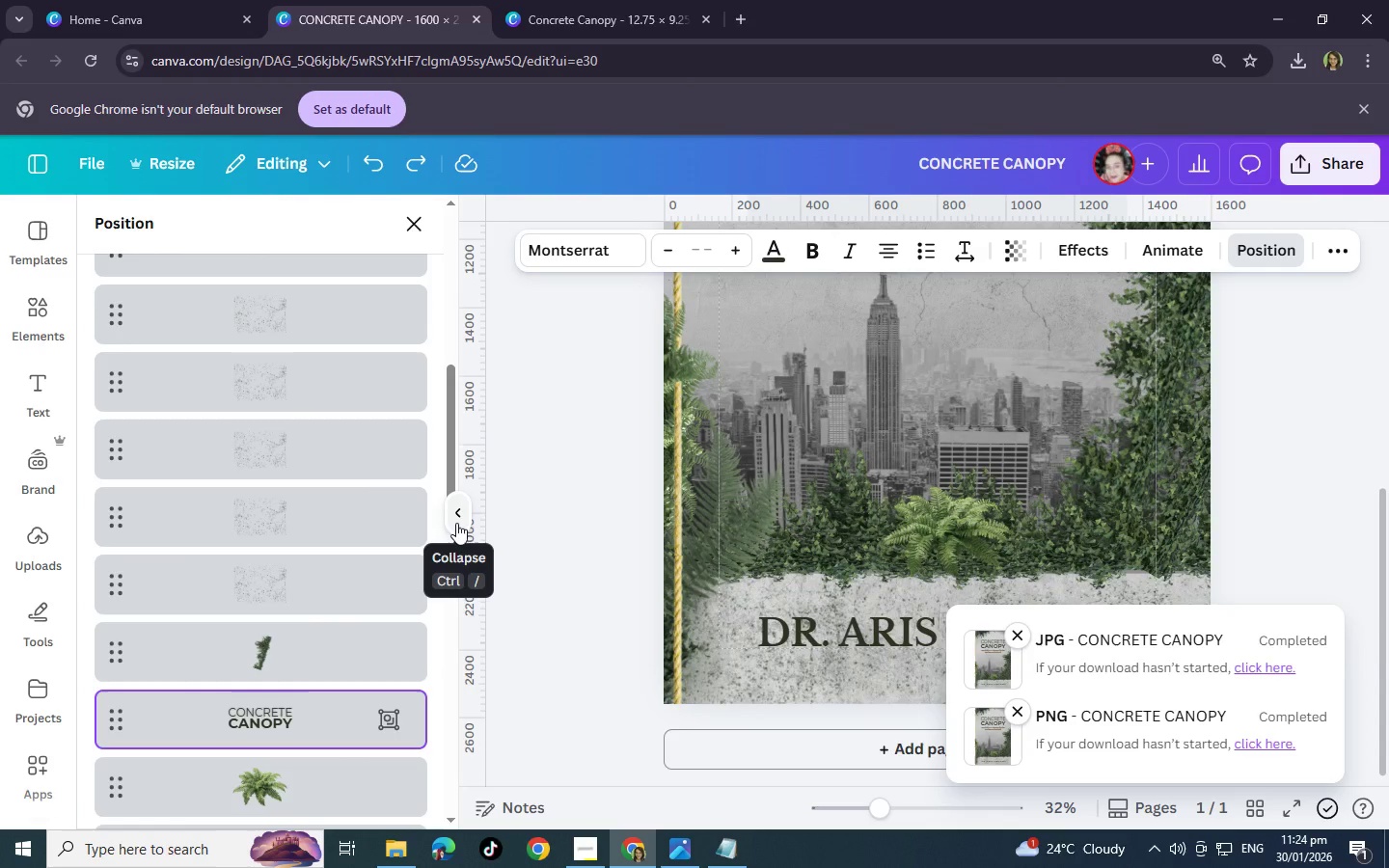 
left_click([456, 523])
 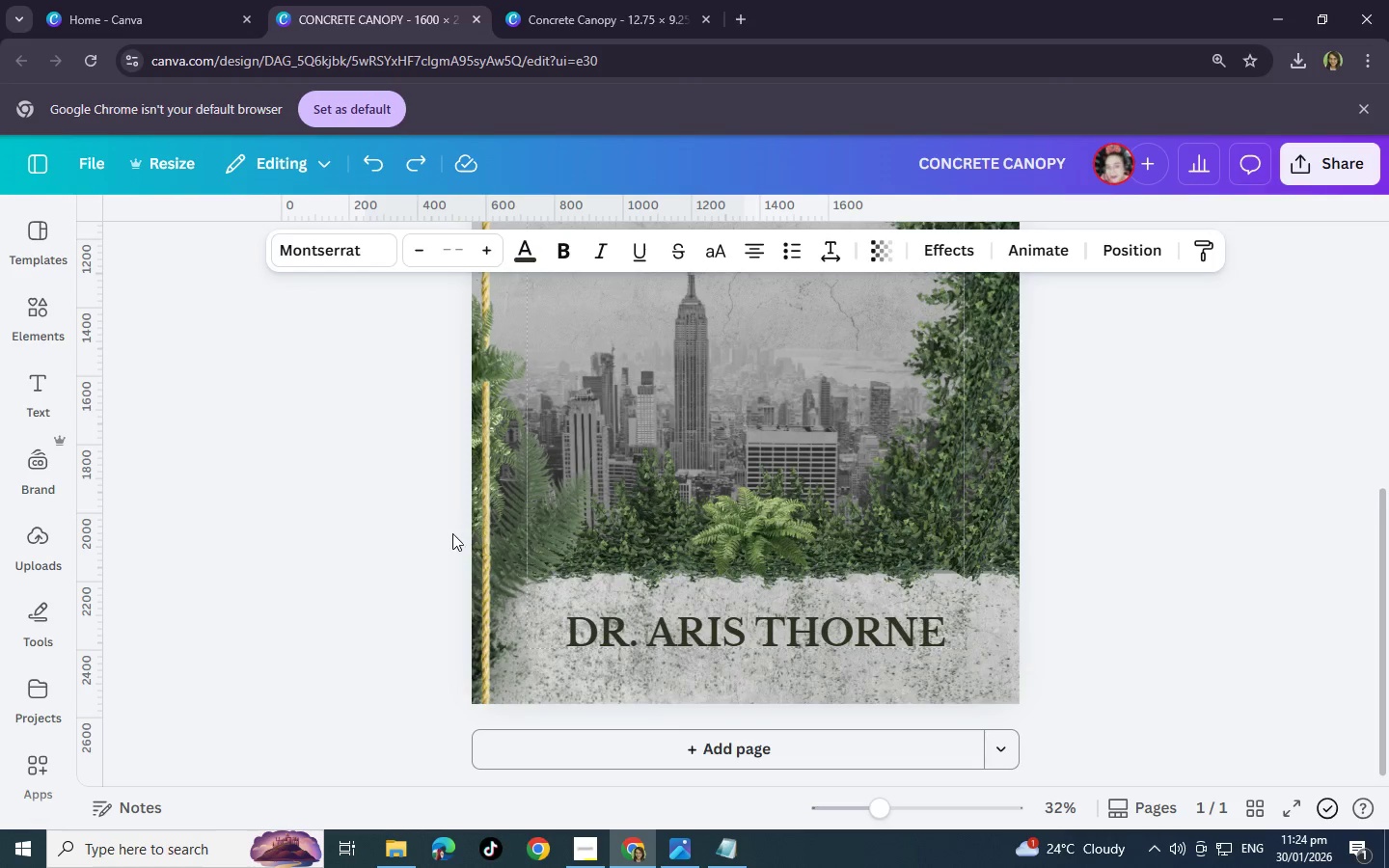 
scroll: coordinate [492, 556], scroll_direction: up, amount: 6.0
 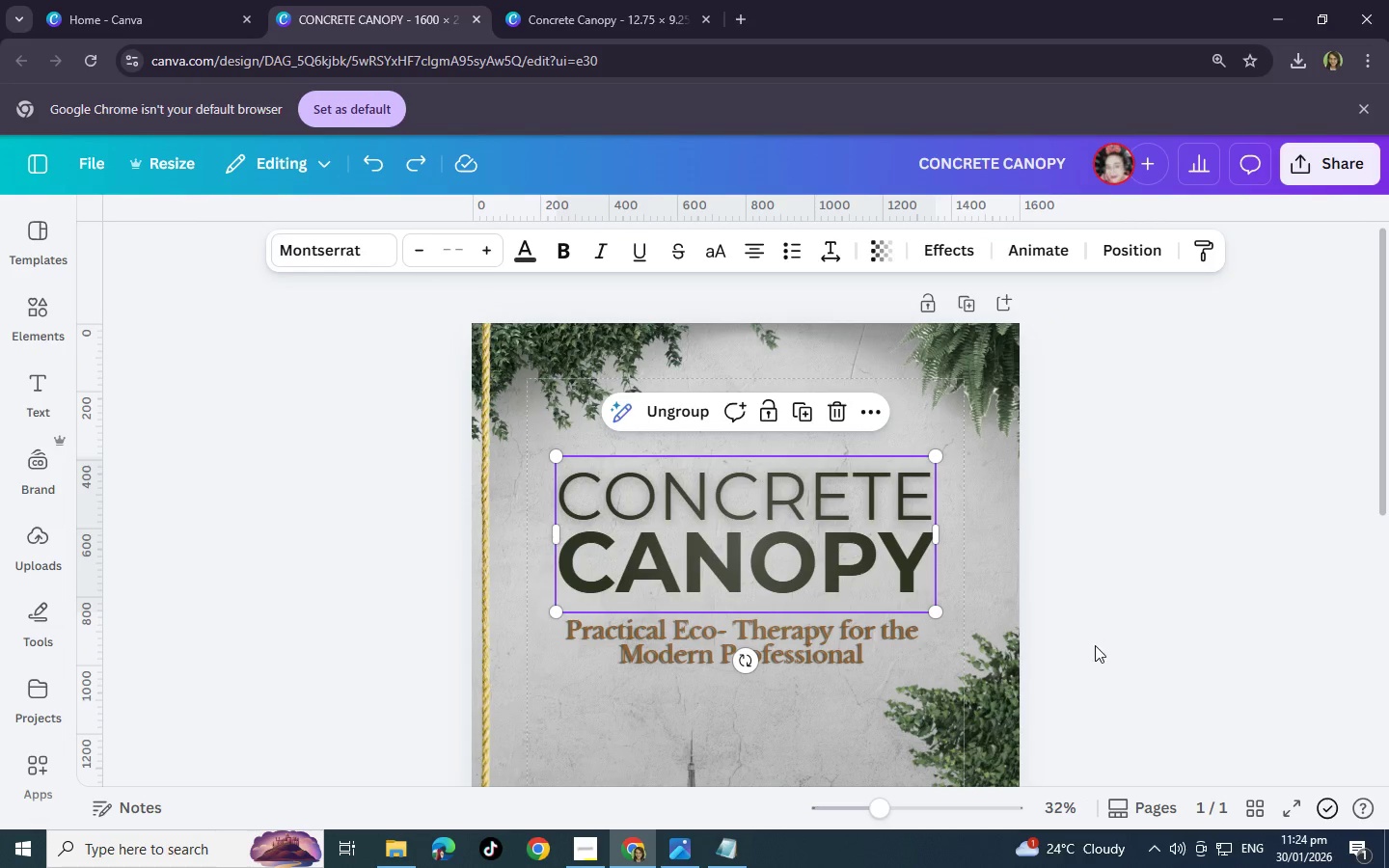 
scroll: coordinate [1099, 663], scroll_direction: down, amount: 1.0
 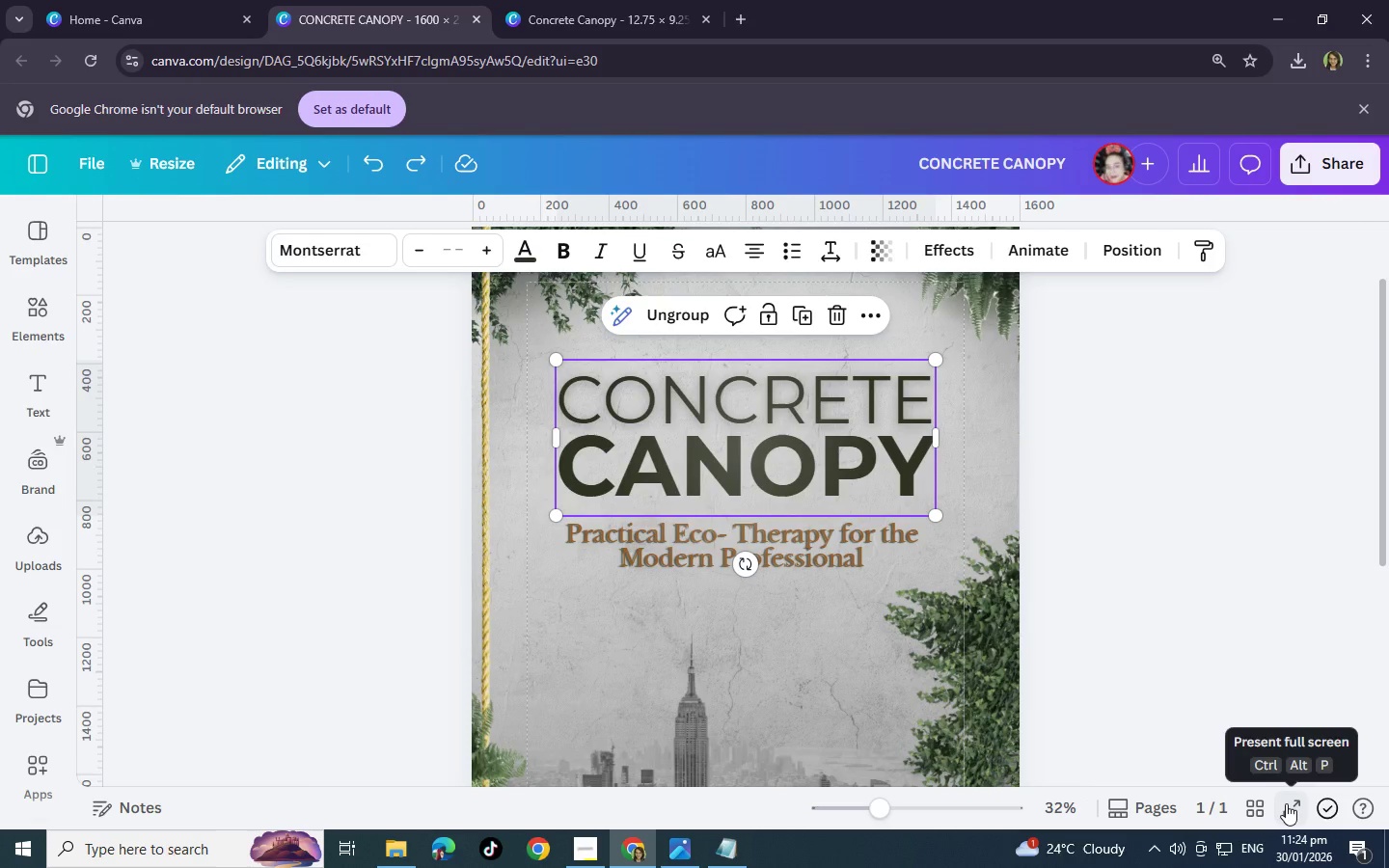 
left_click([1286, 803])
 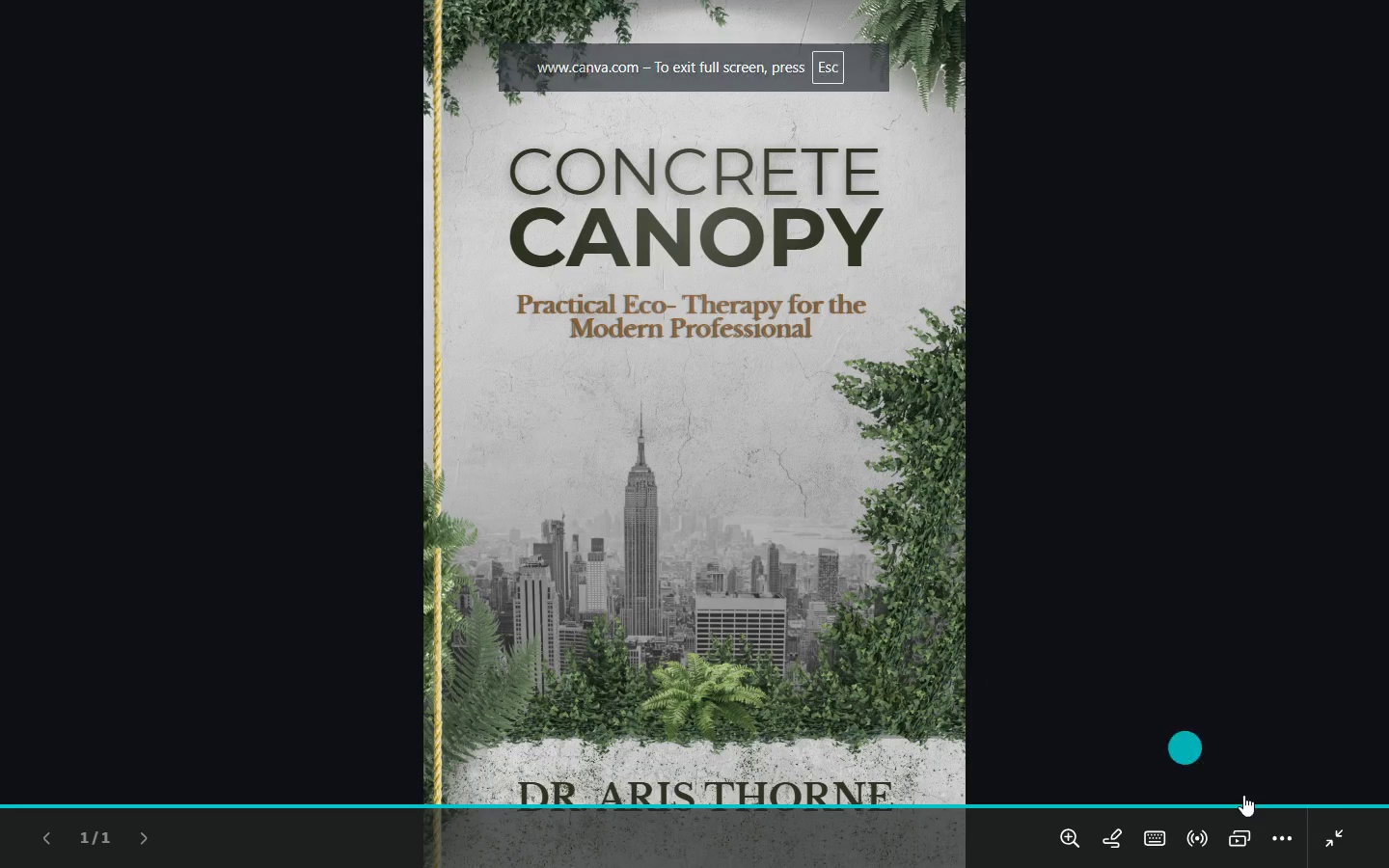 
wait(5.3)
 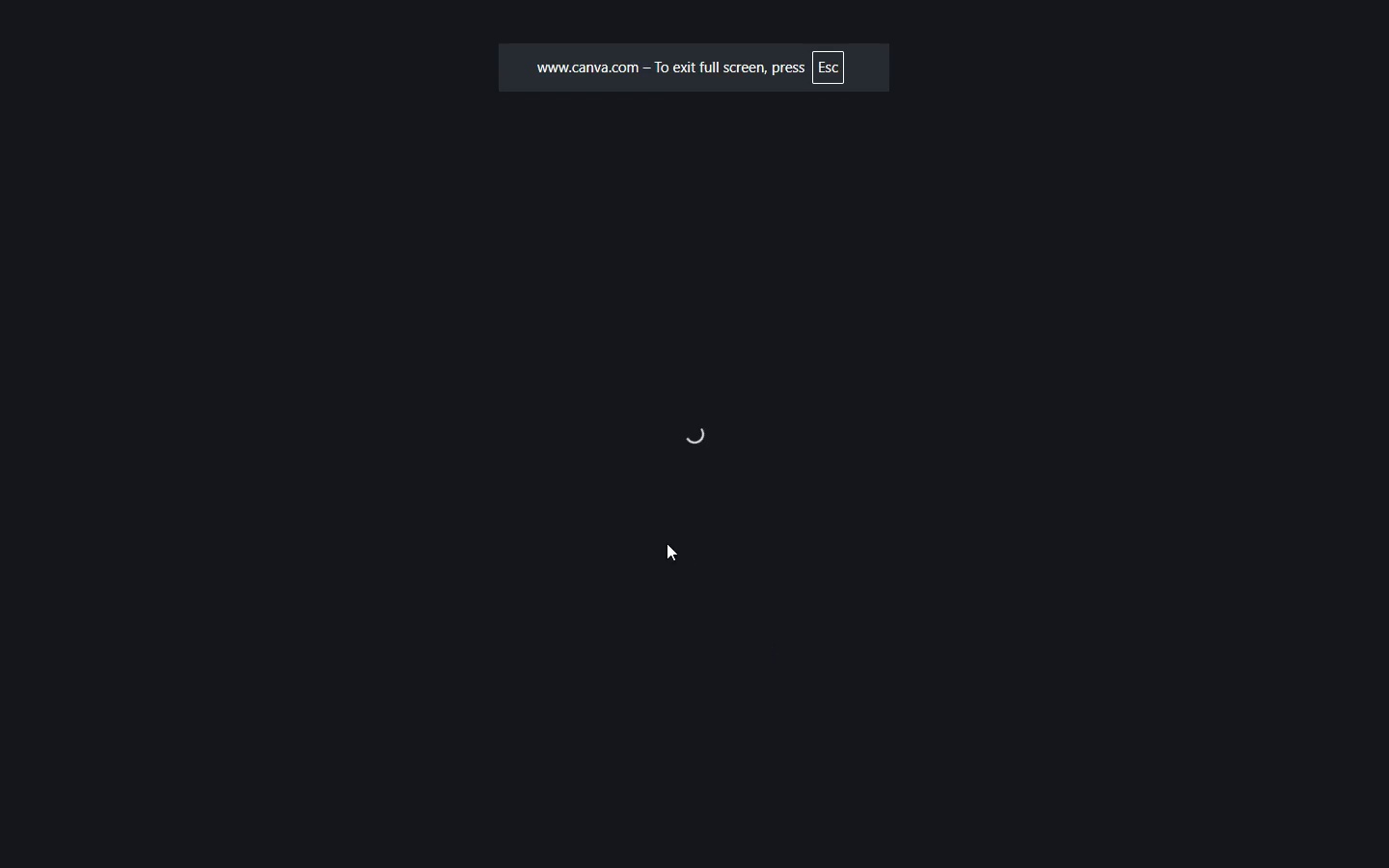 
left_click([1342, 839])
 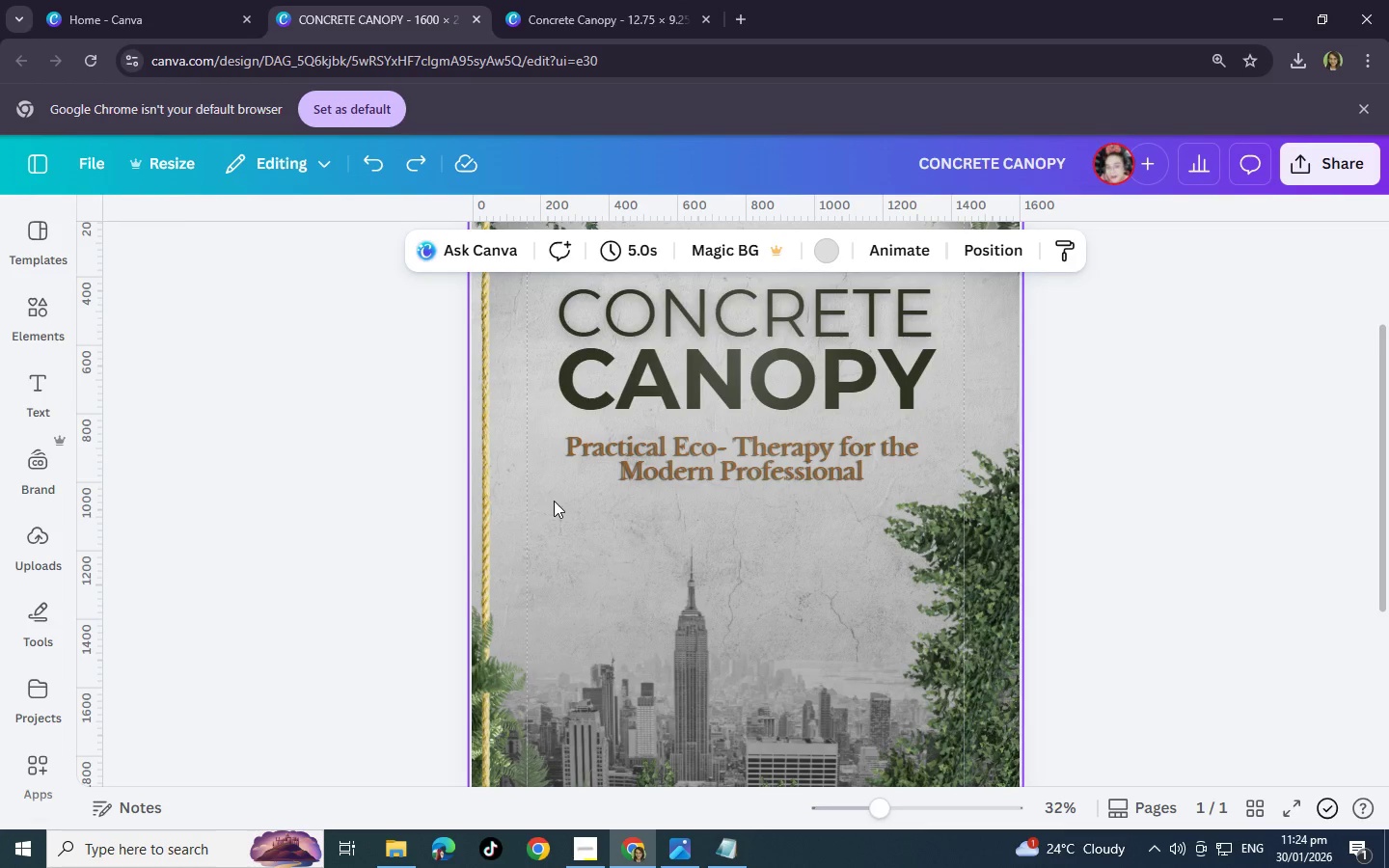 
scroll: coordinate [554, 501], scroll_direction: down, amount: 5.0
 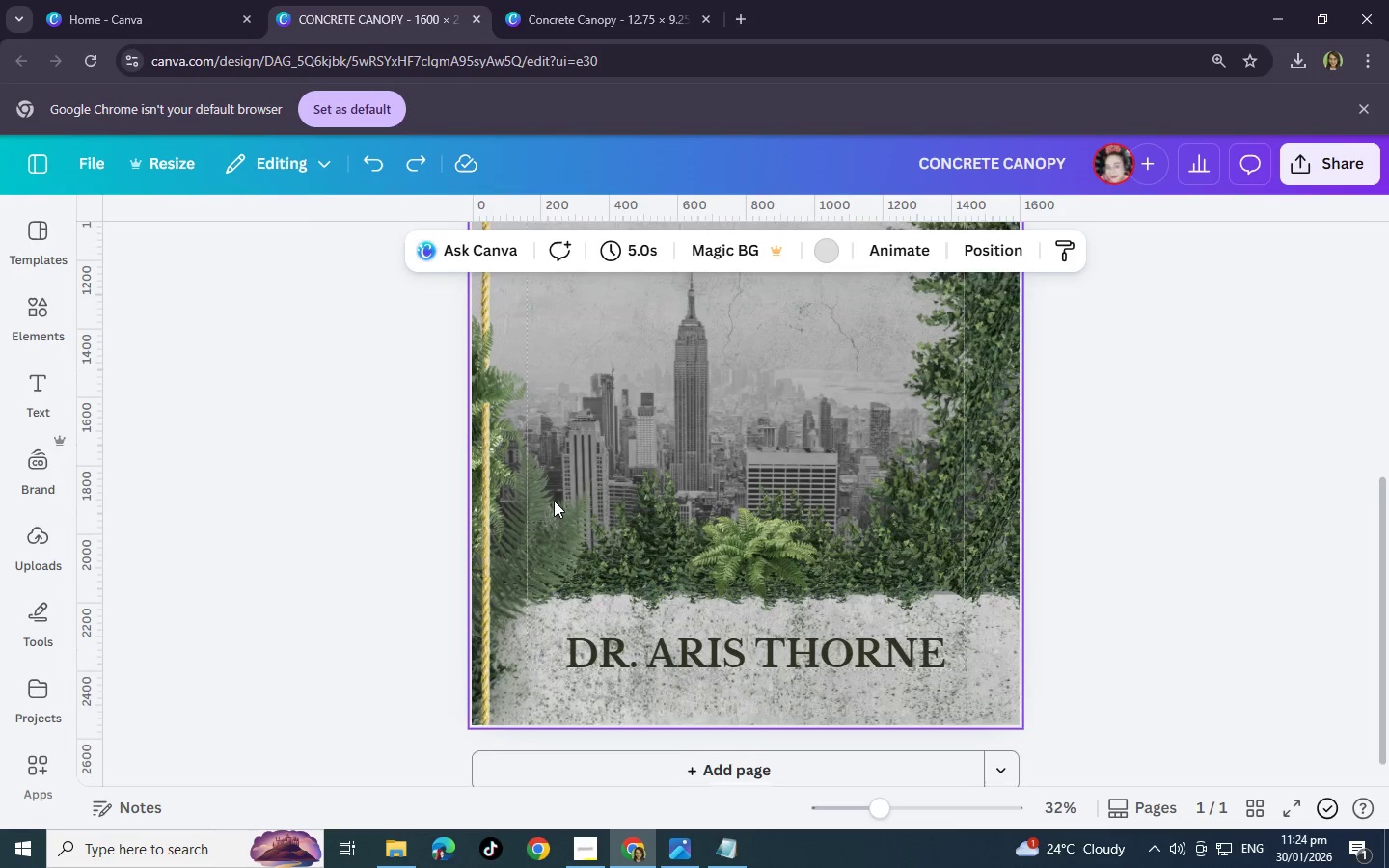 
scroll: coordinate [554, 501], scroll_direction: up, amount: 8.0
 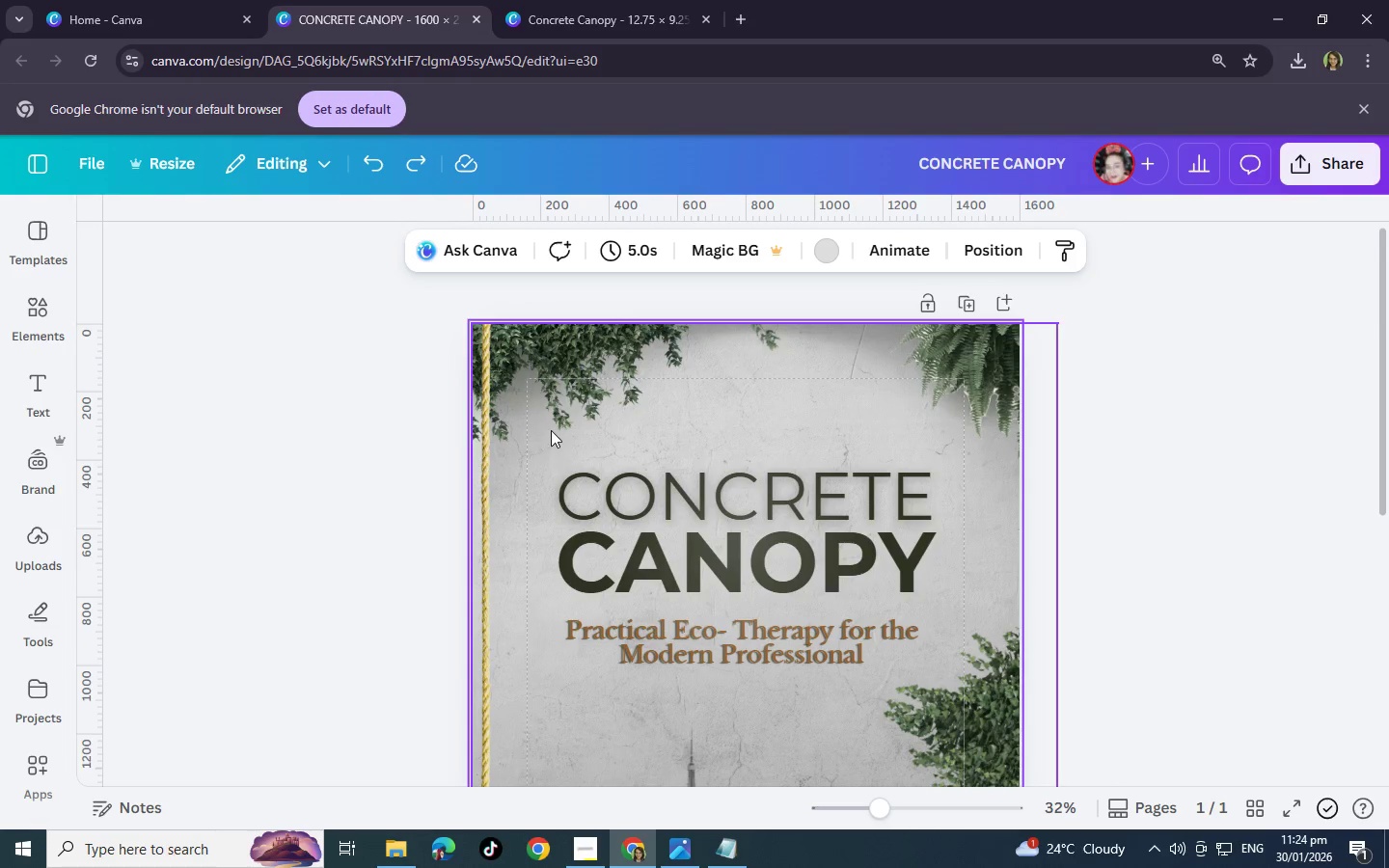 
scroll: coordinate [567, 510], scroll_direction: down, amount: 5.0
 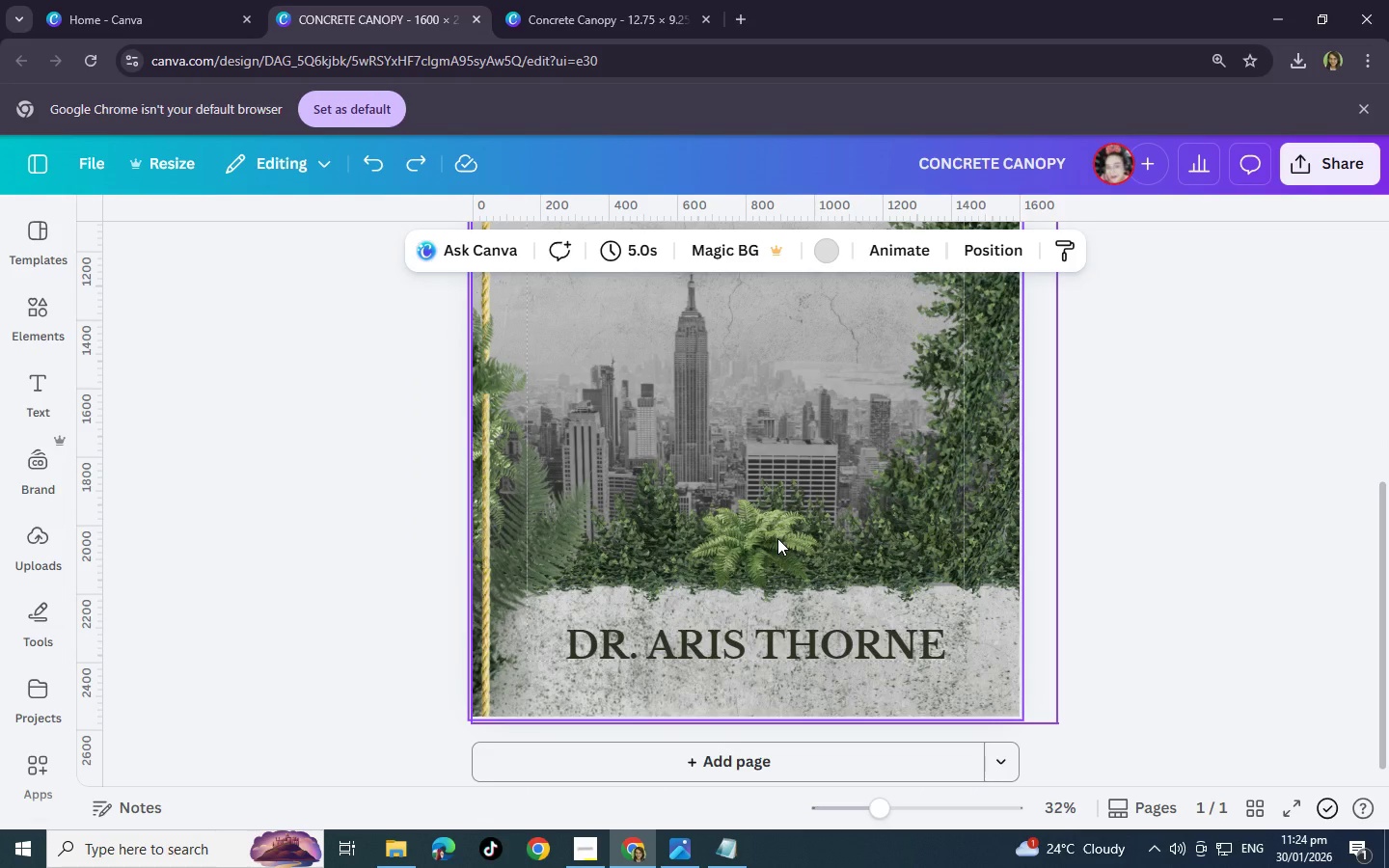 
scroll: coordinate [777, 538], scroll_direction: up, amount: 2.0
 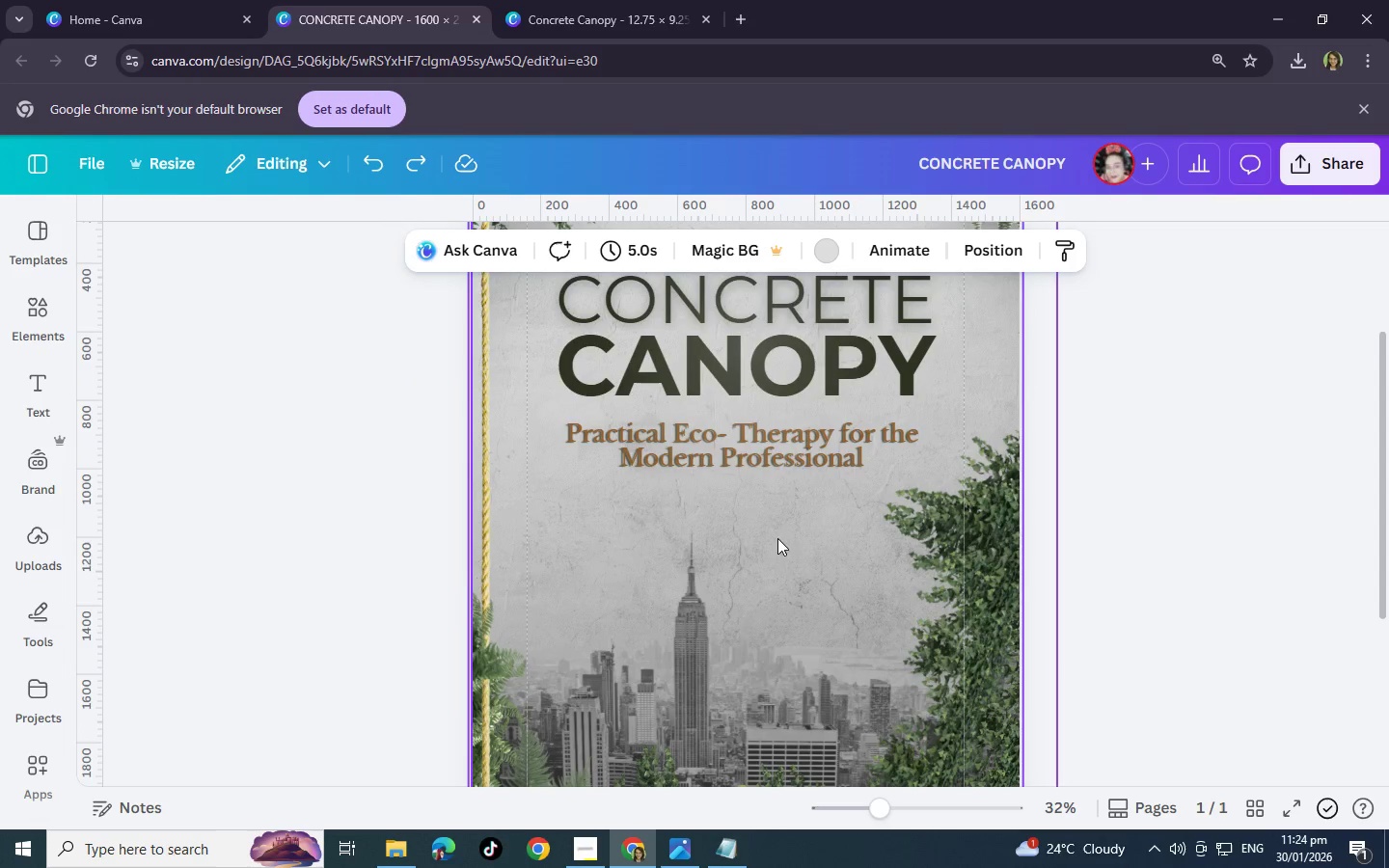 
key(Alt+Tab)
 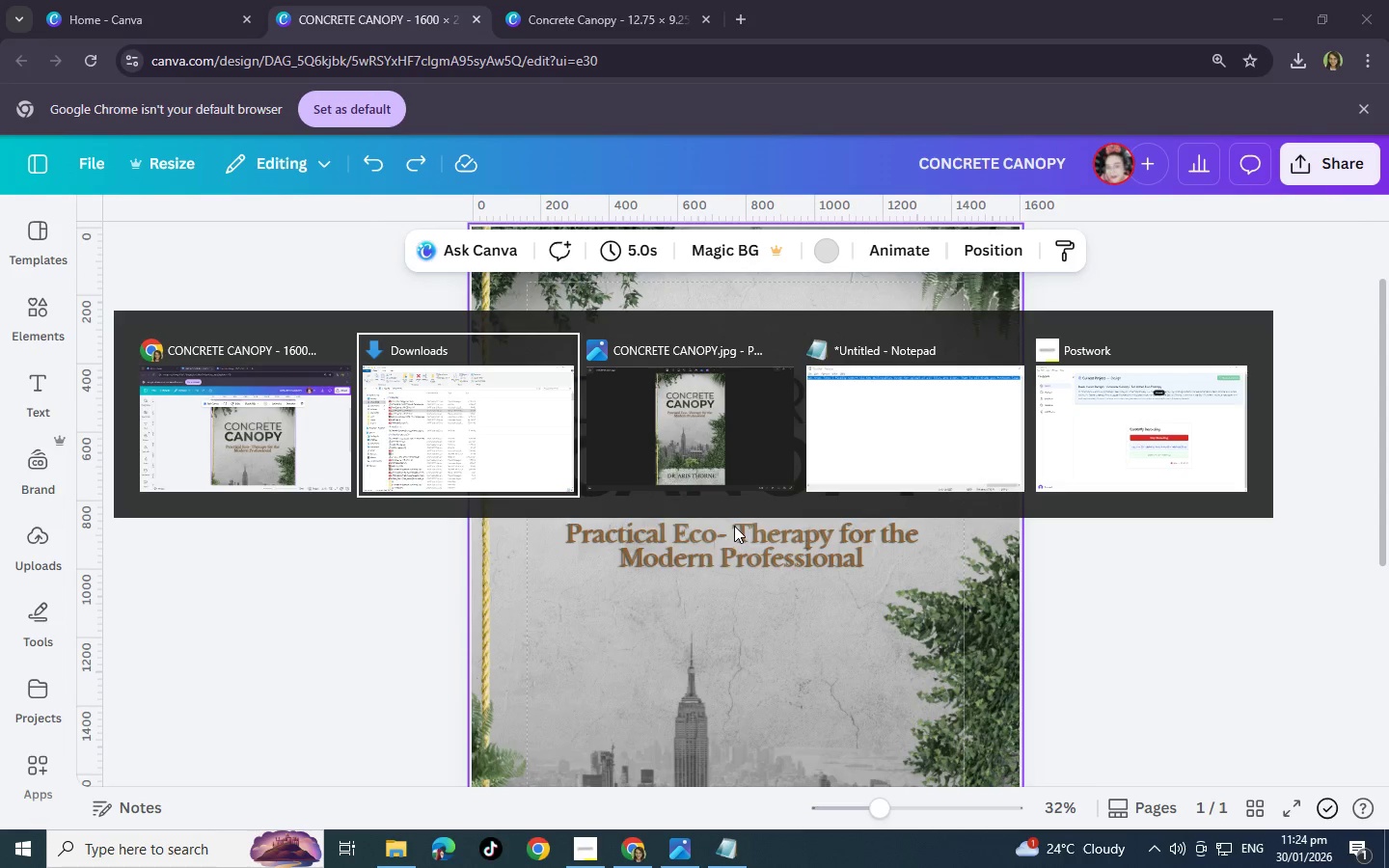 
key(Alt+Tab)
 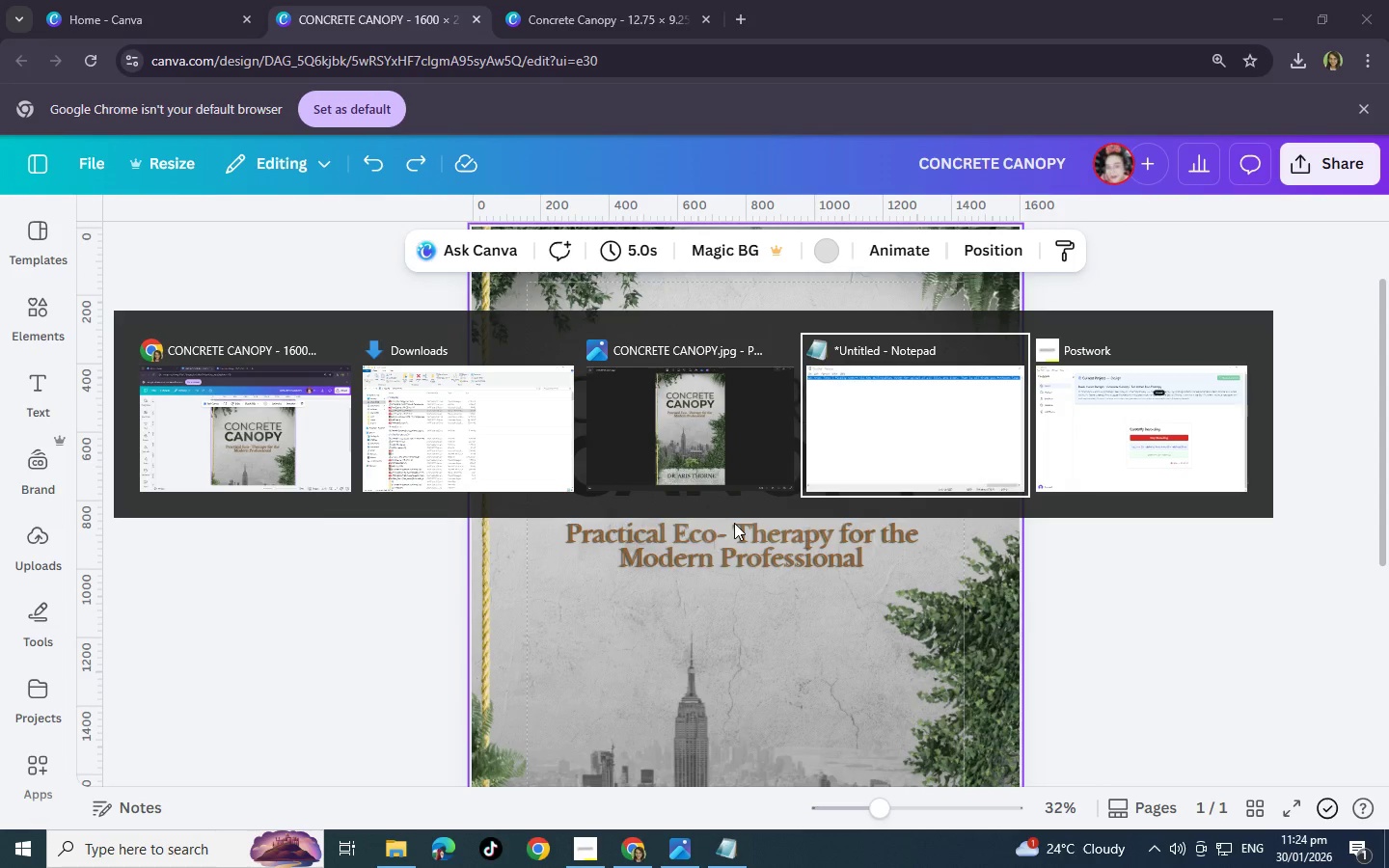 
key(Alt+Tab)
 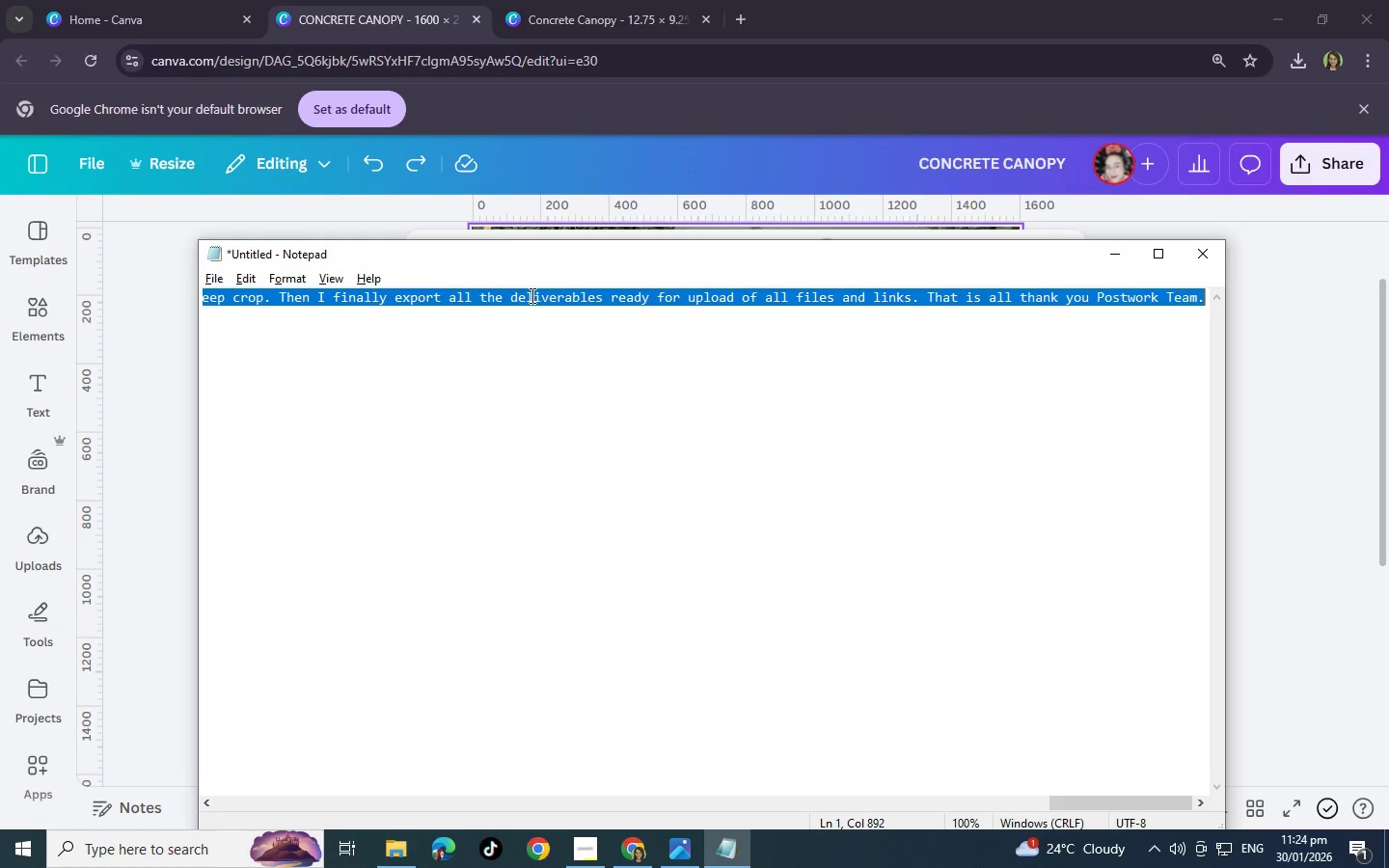 
left_click([531, 295])
 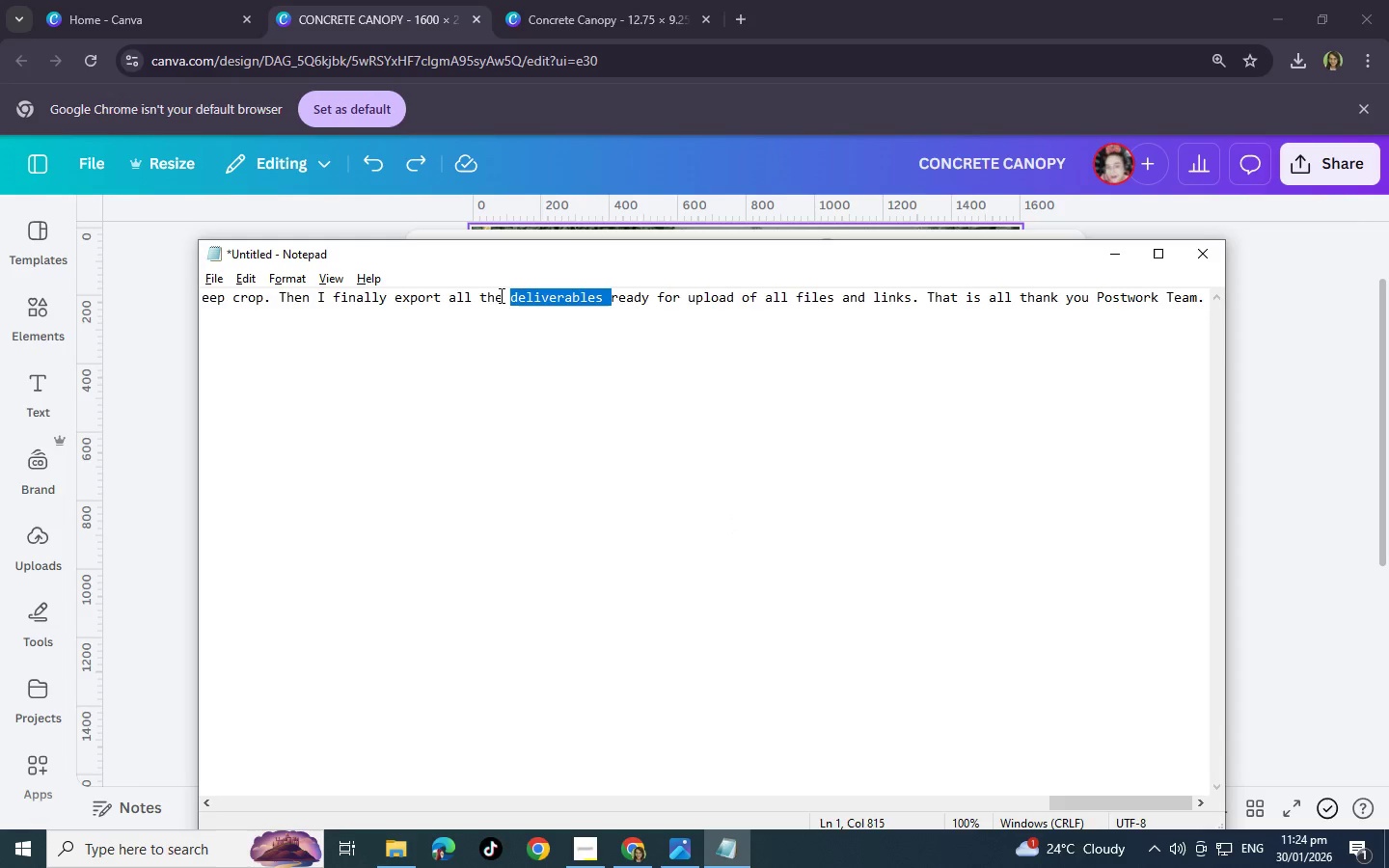 
left_click_drag(start_coordinate=[531, 295], to_coordinate=[166, 301])
 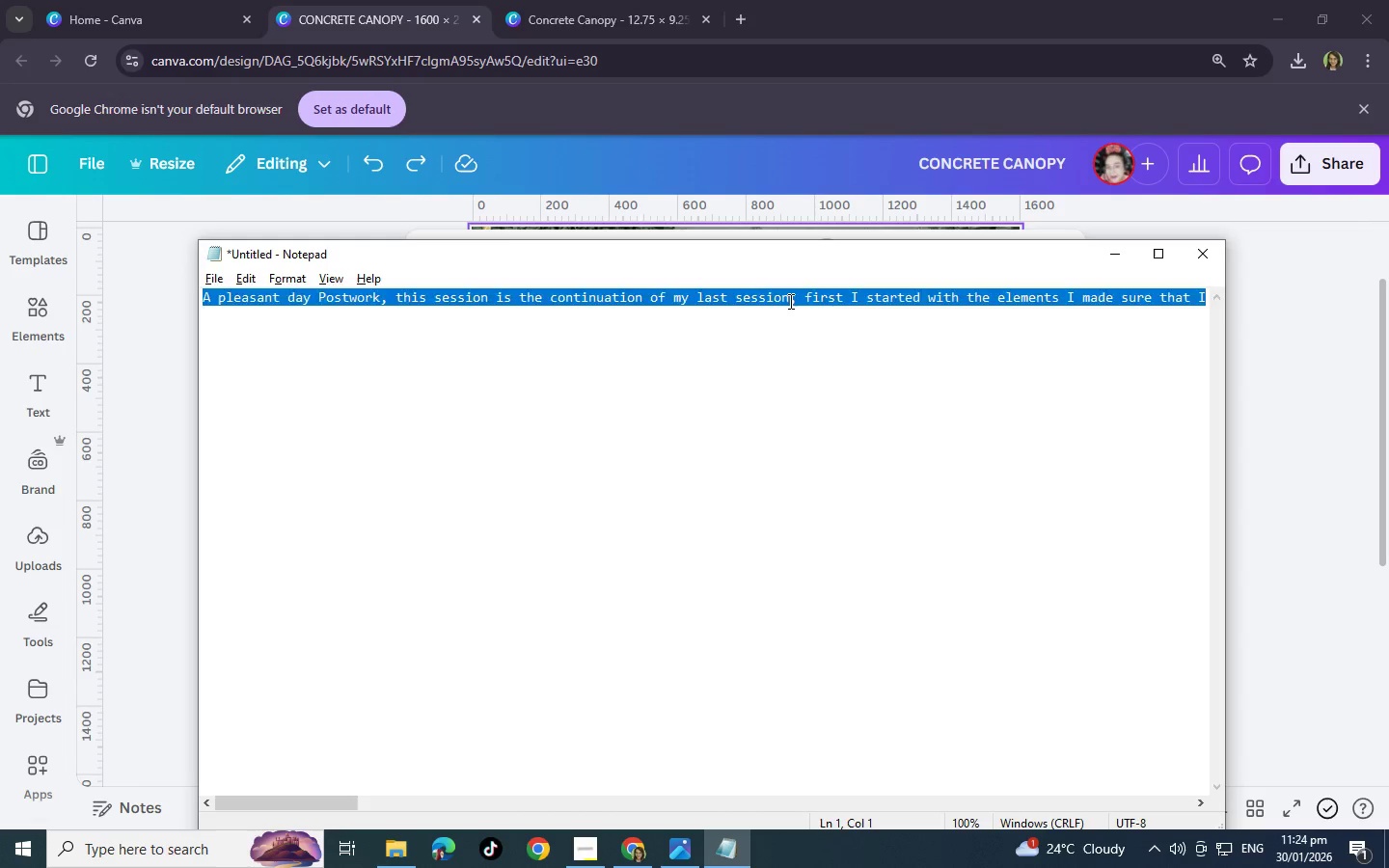 
left_click([789, 301])
 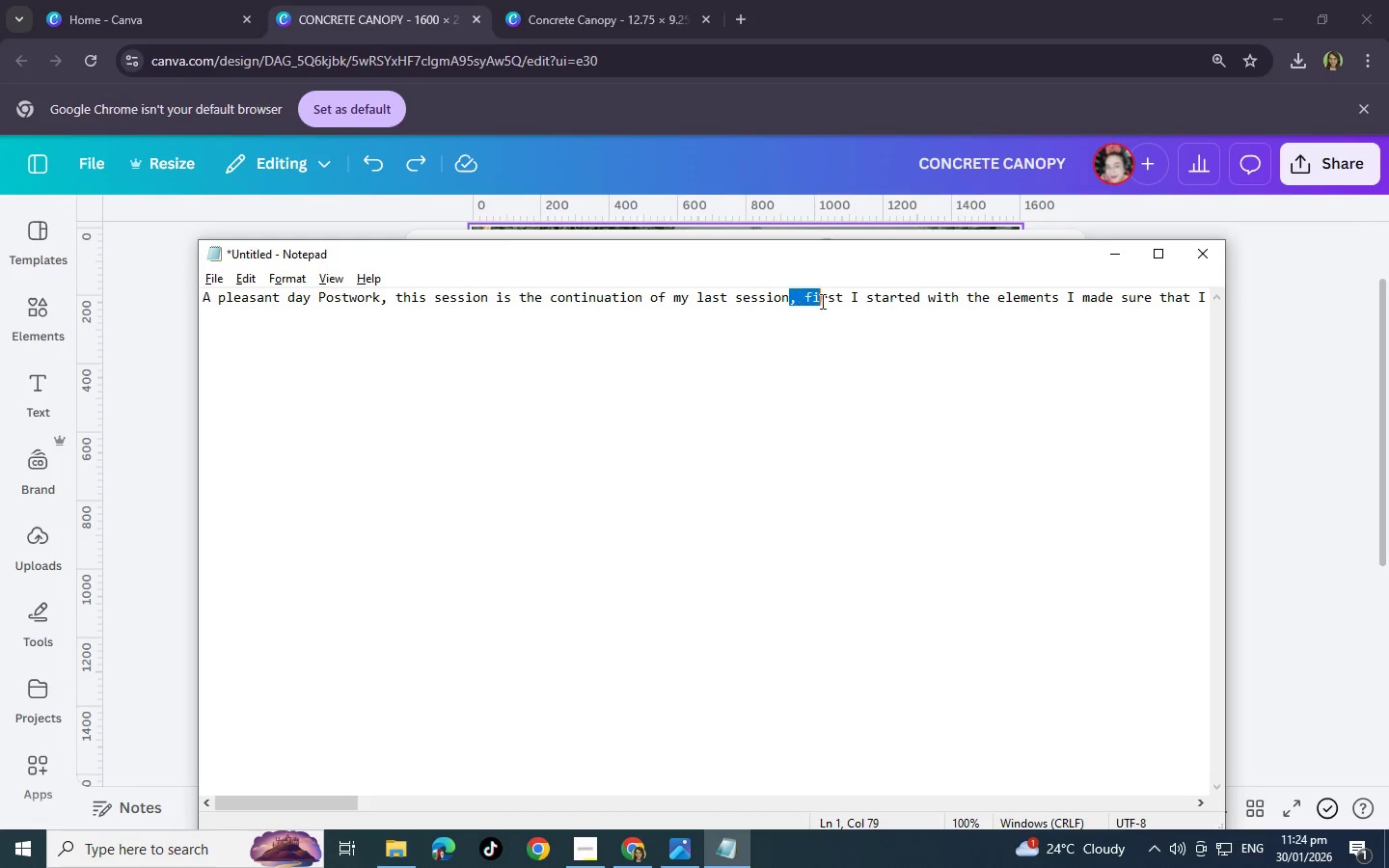 
left_click_drag(start_coordinate=[792, 301], to_coordinate=[861, 296])
 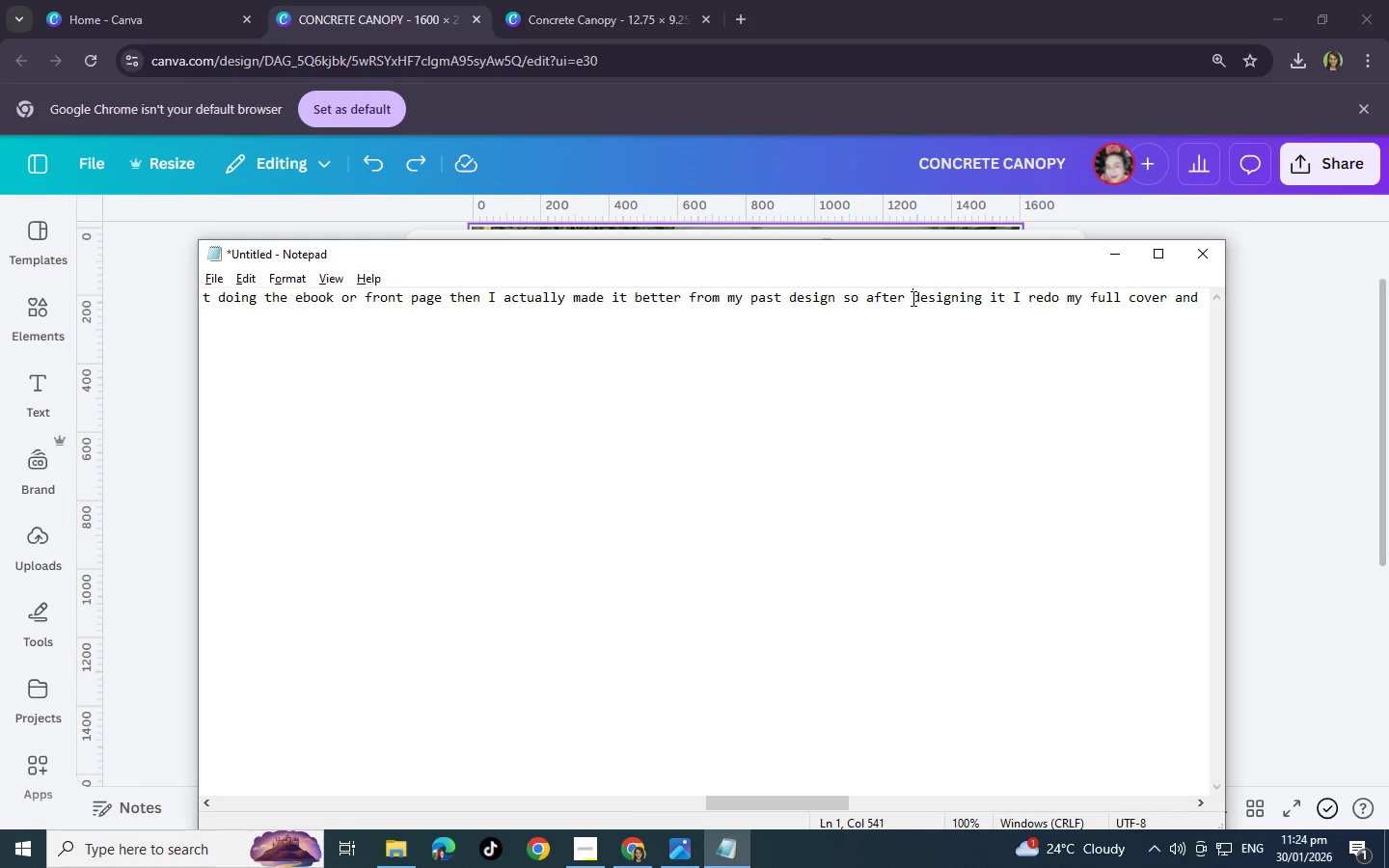 
left_click([912, 298])
 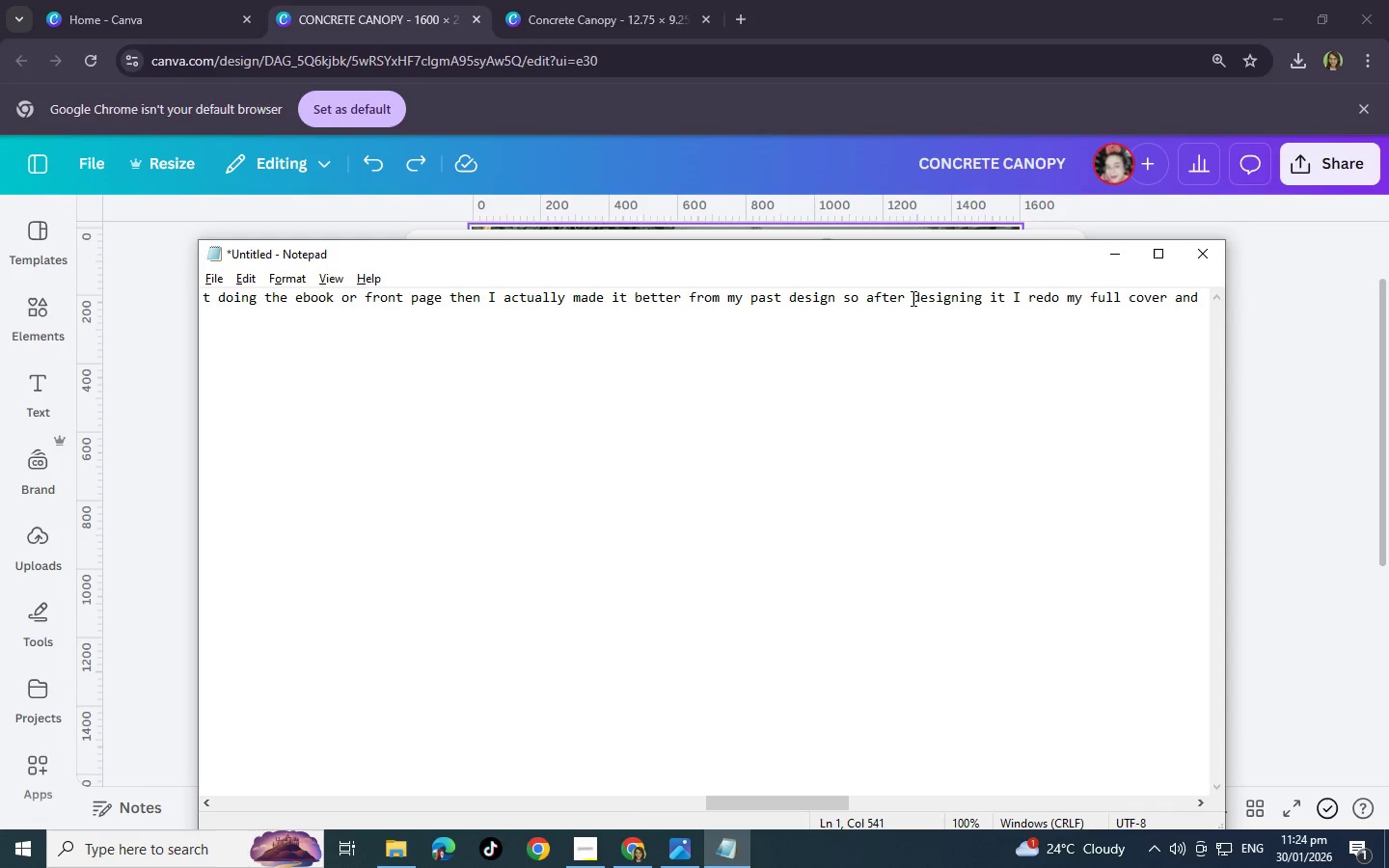 
hold_key(key=ArrowRight, duration=1.5)
 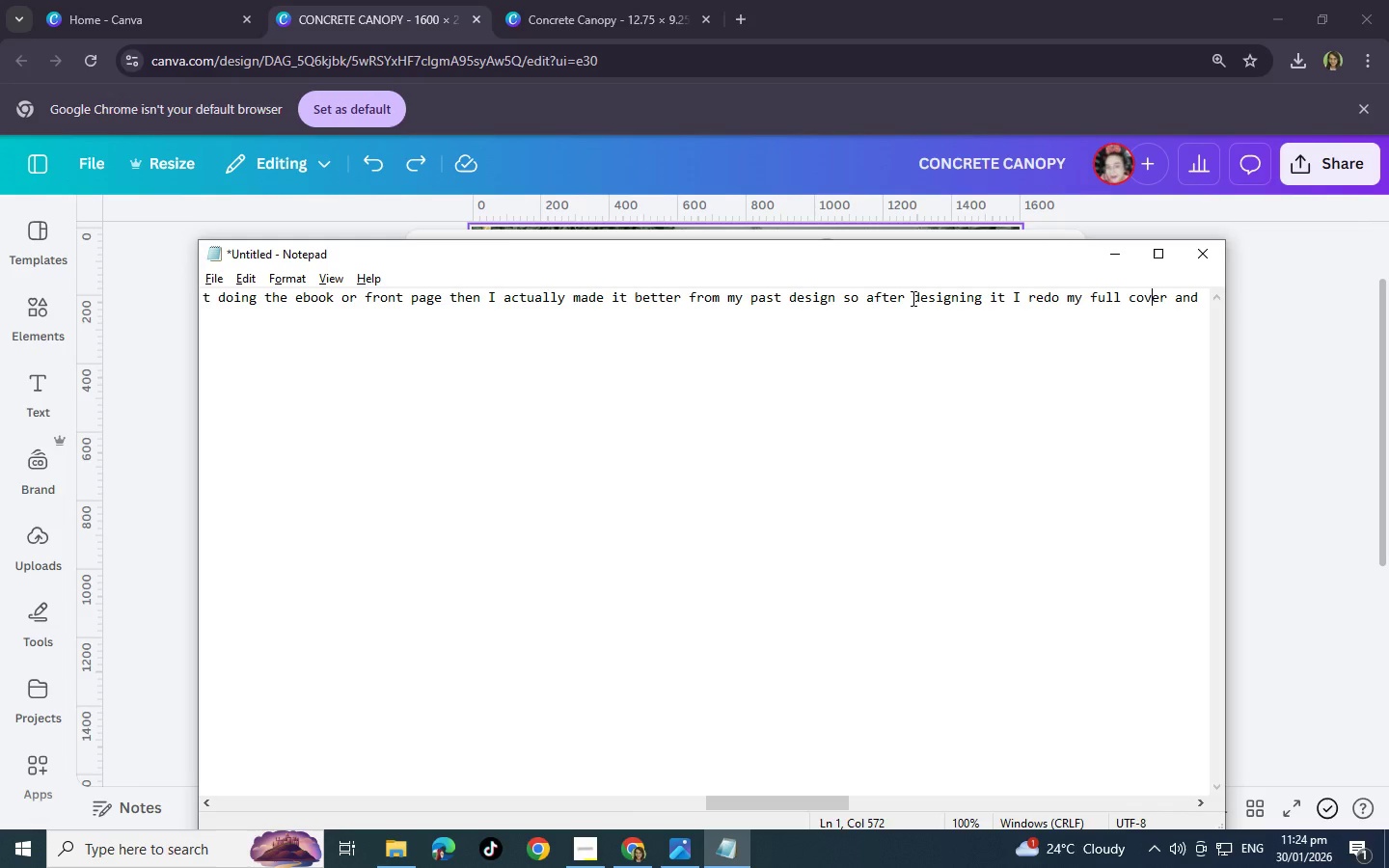 
hold_key(key=ArrowLeft, duration=1.5)
 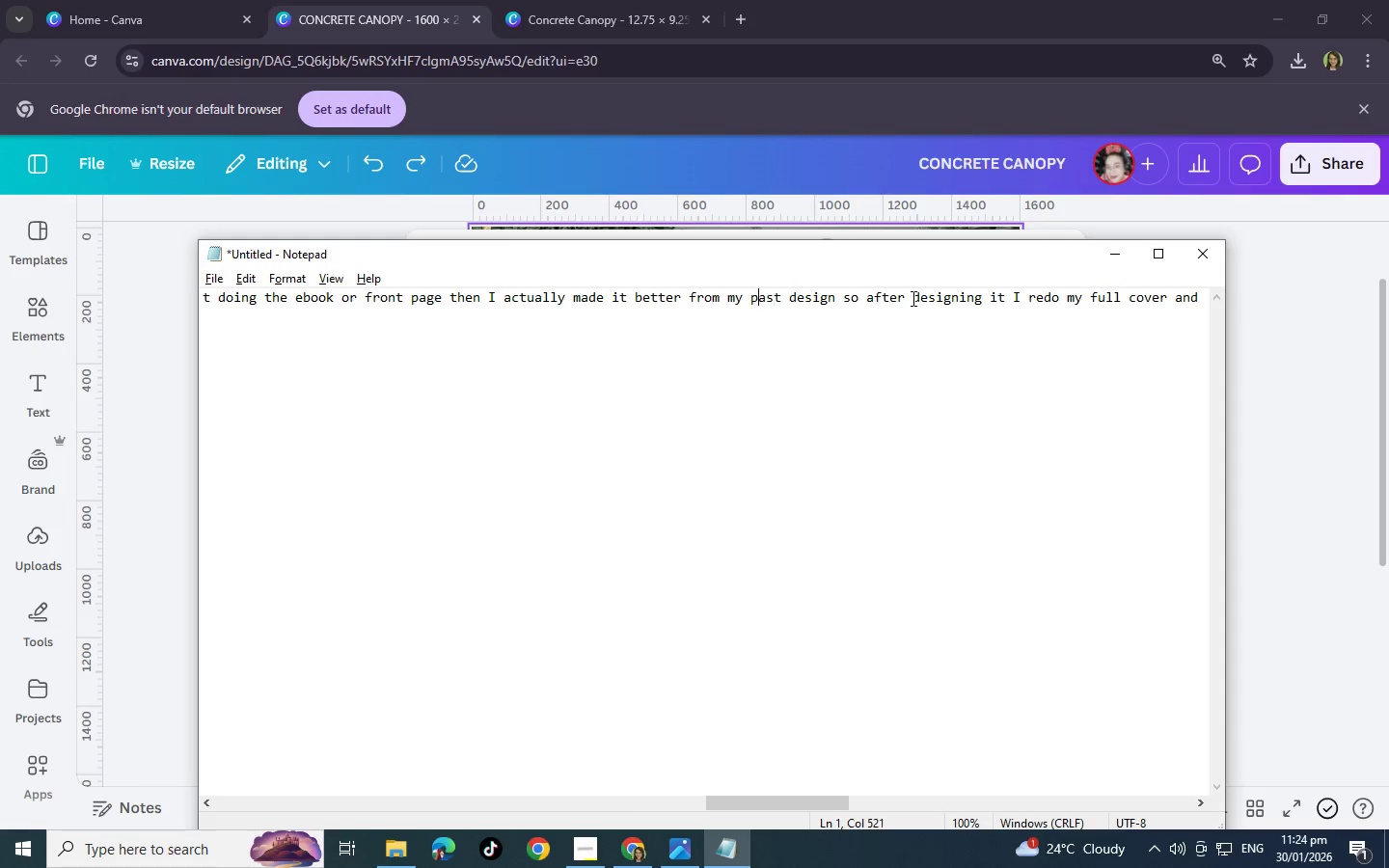 
hold_key(key=ArrowLeft, duration=1.52)
 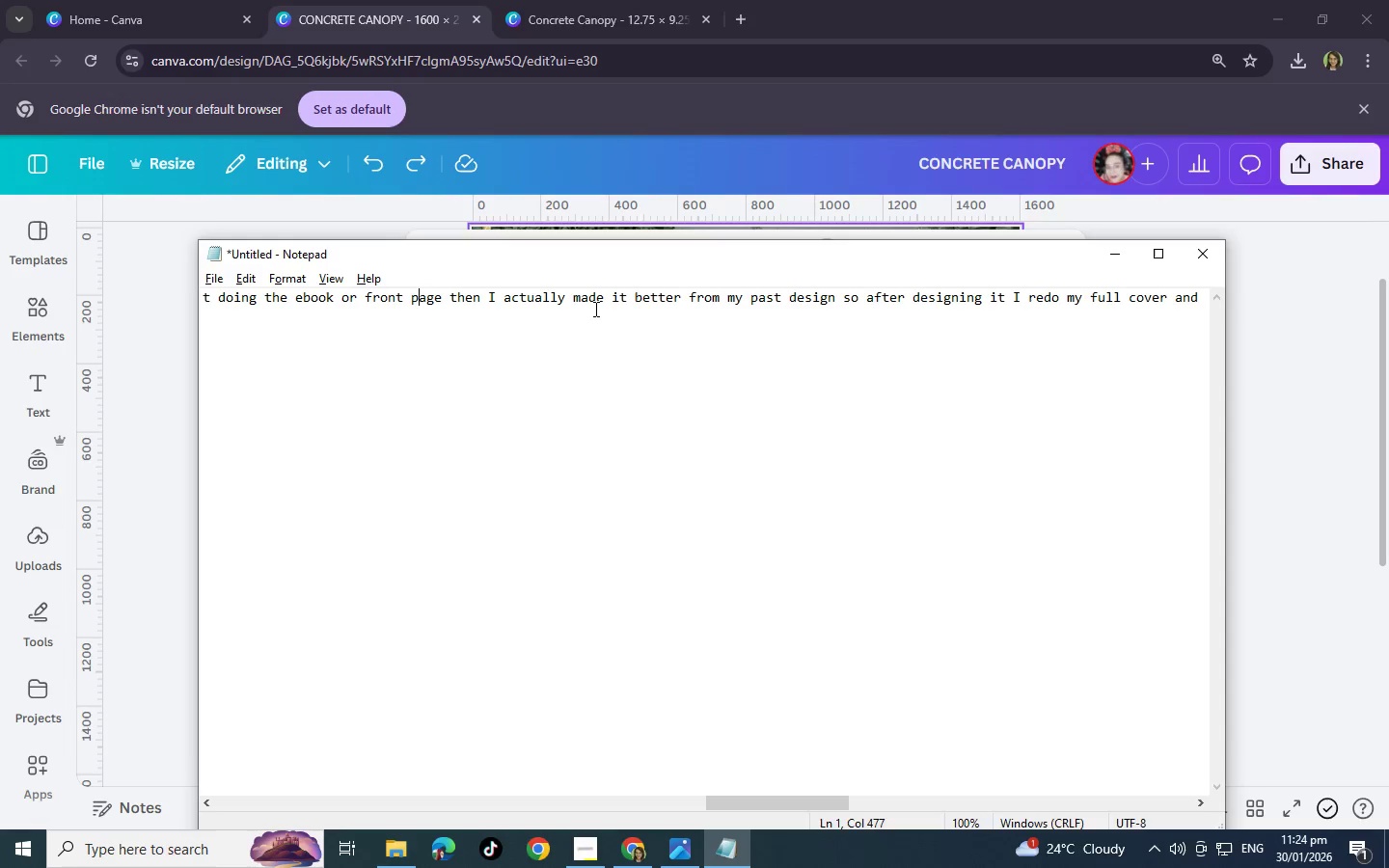 
hold_key(key=ArrowLeft, duration=1.51)
 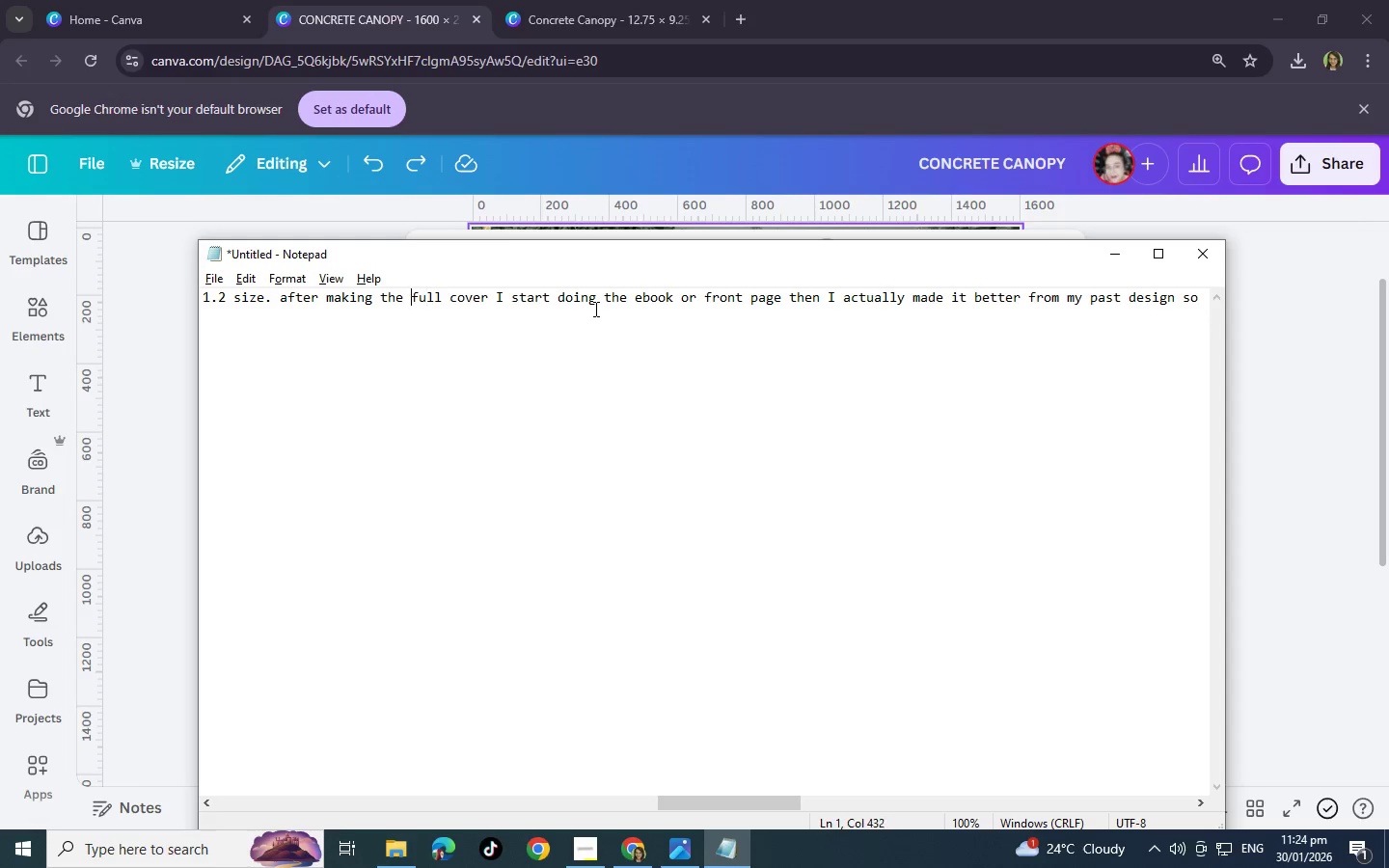 
hold_key(key=ArrowLeft, duration=1.53)
 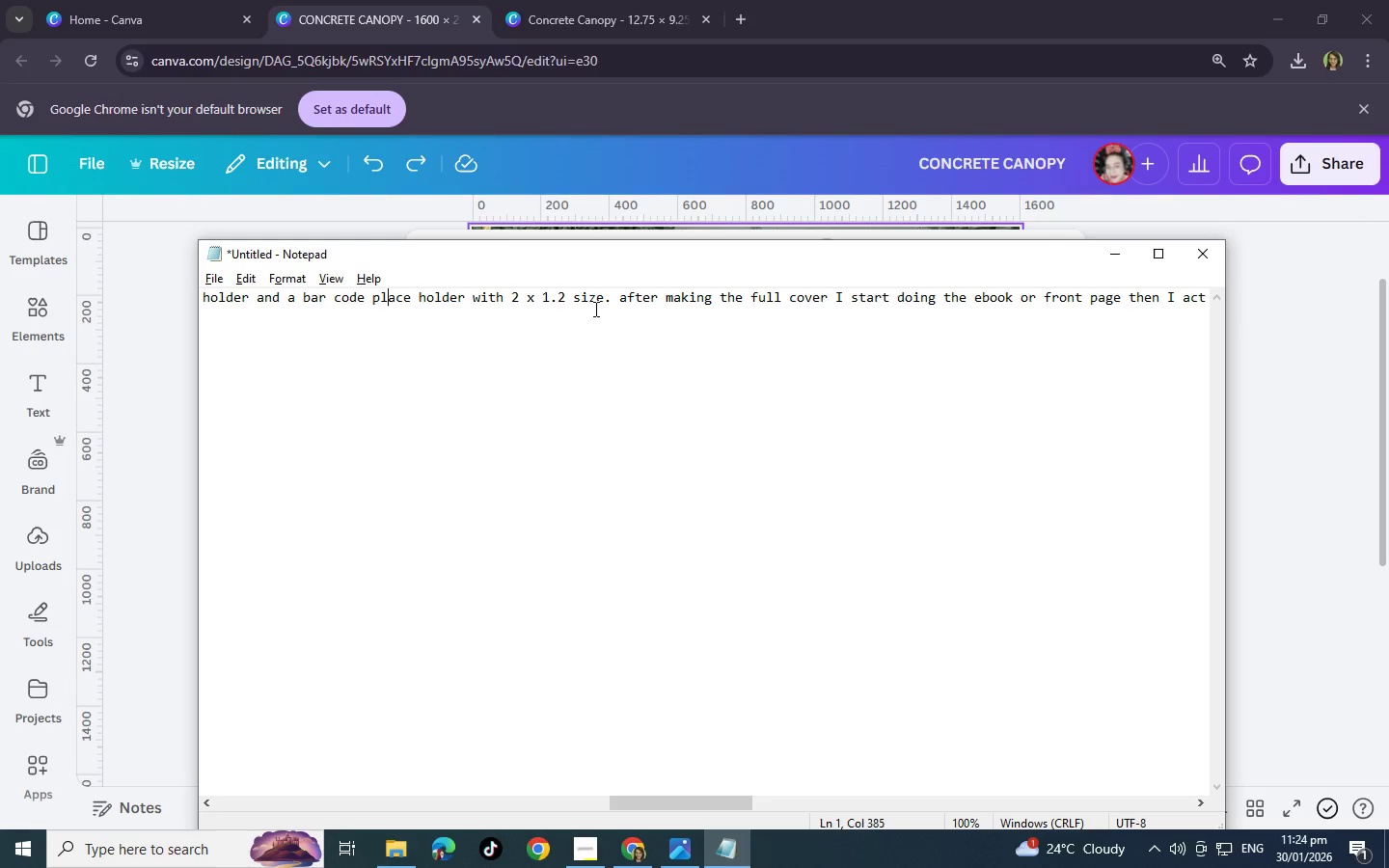 
hold_key(key=ArrowLeft, duration=1.51)
 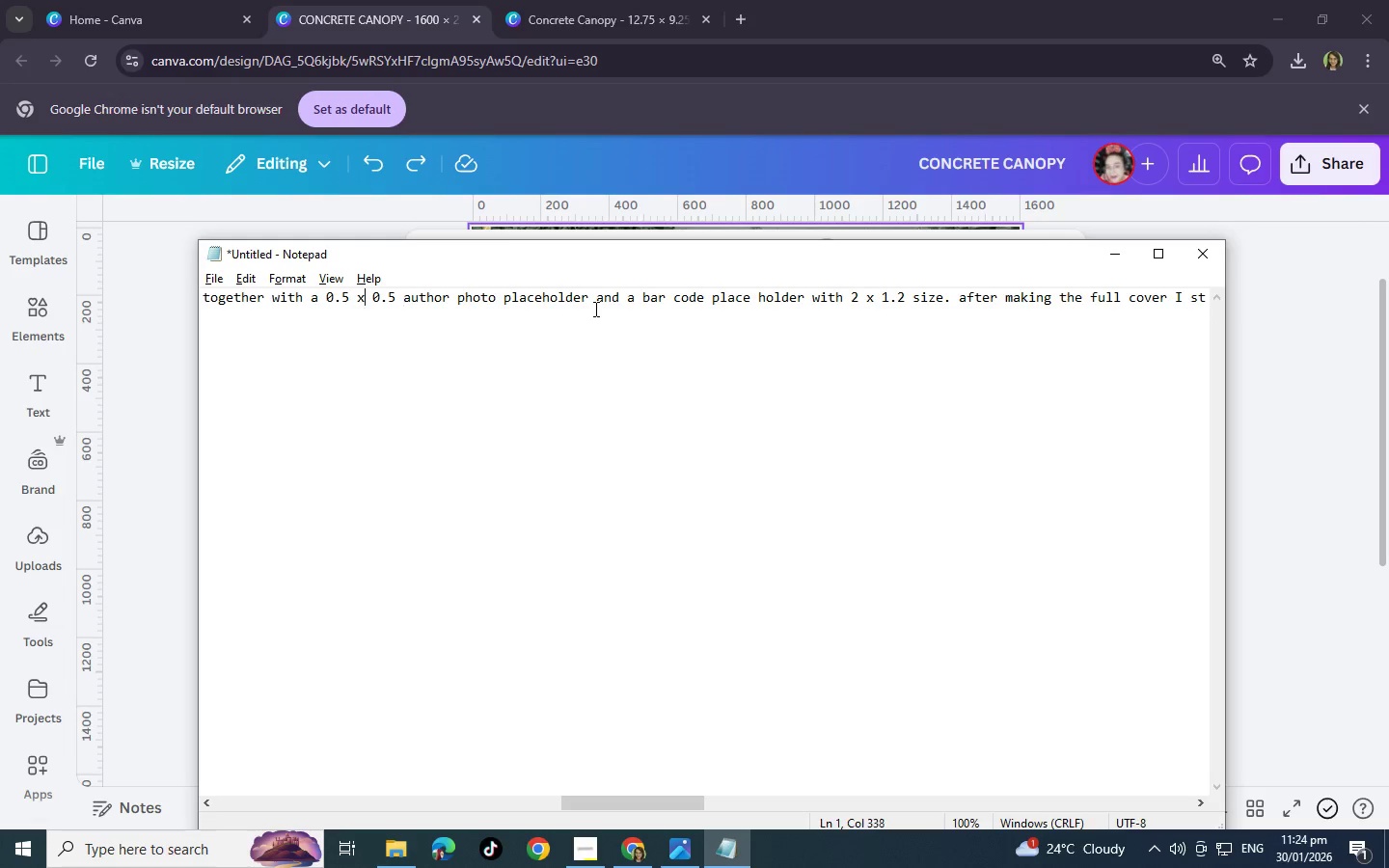 
hold_key(key=ArrowLeft, duration=1.52)
 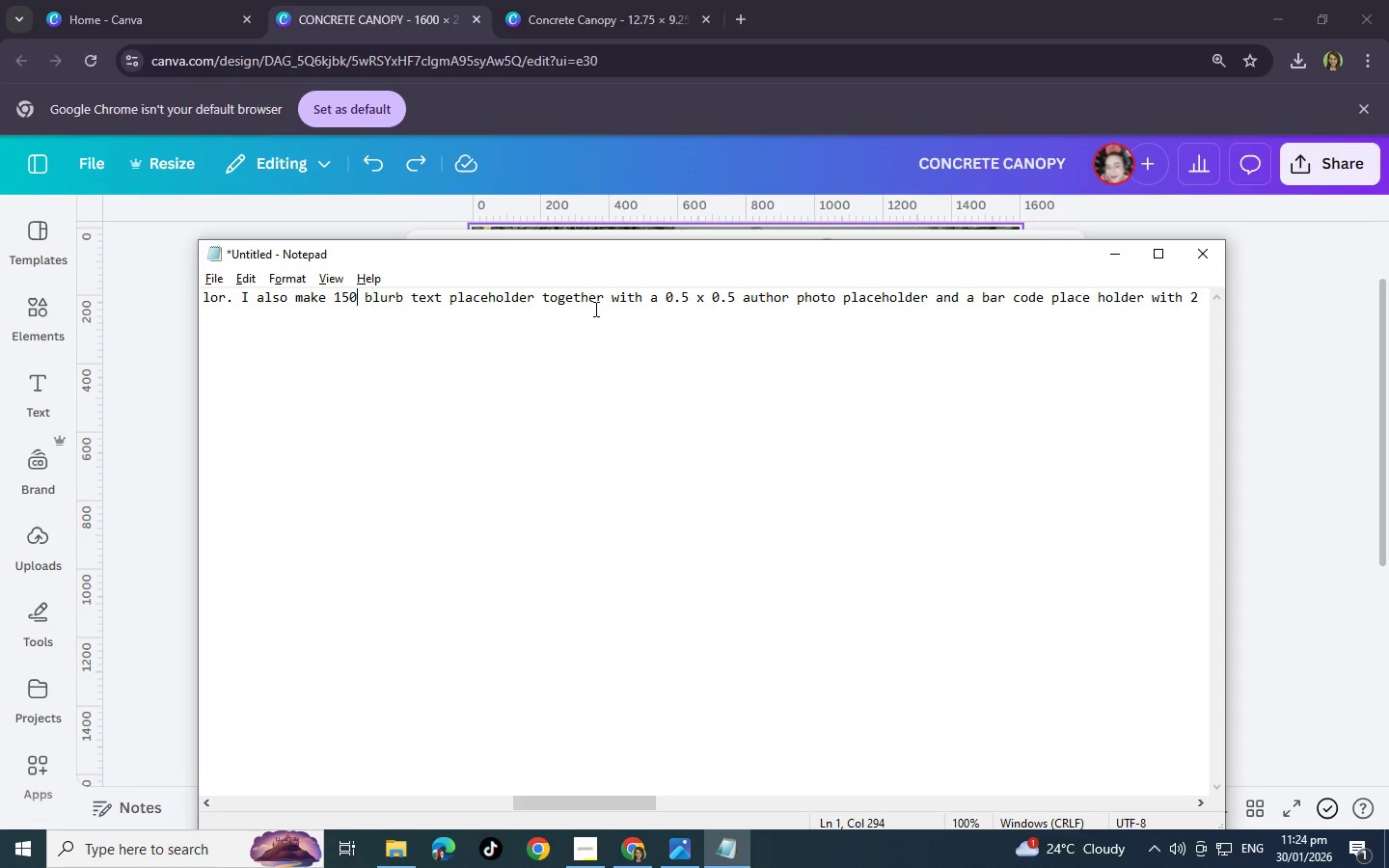 
hold_key(key=ArrowLeft, duration=1.22)
 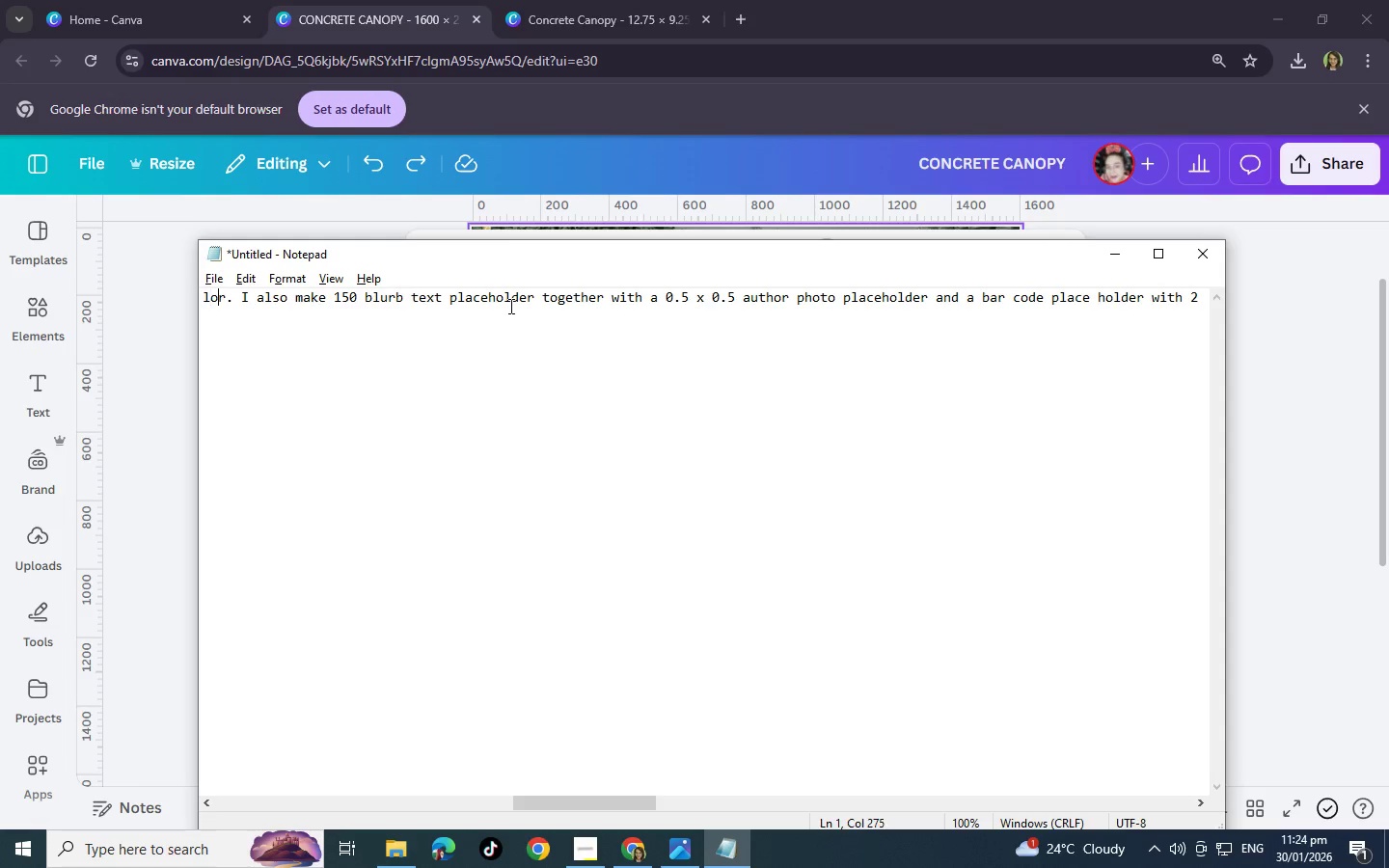 
key(ArrowRight)
 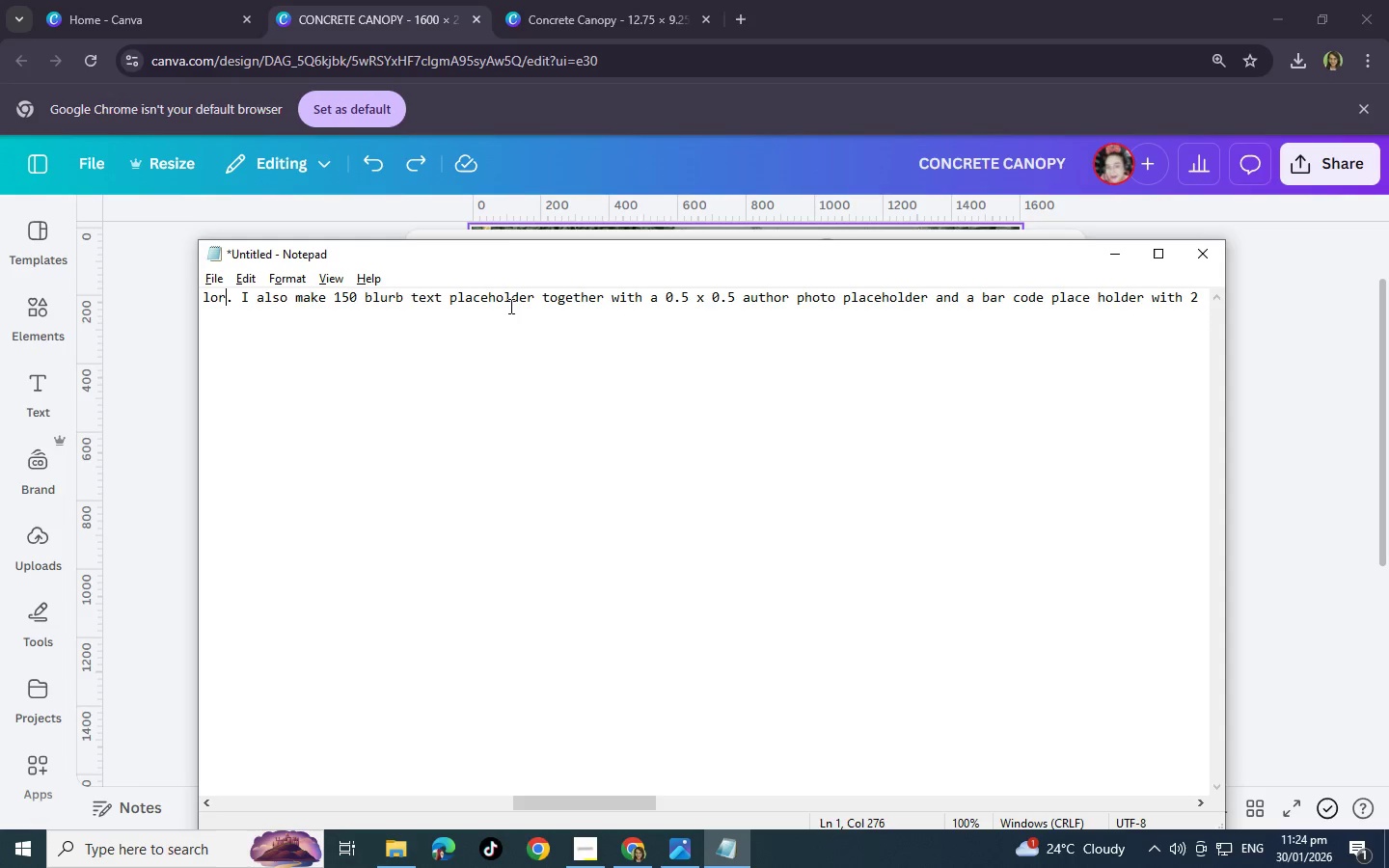 
key(ArrowRight)
 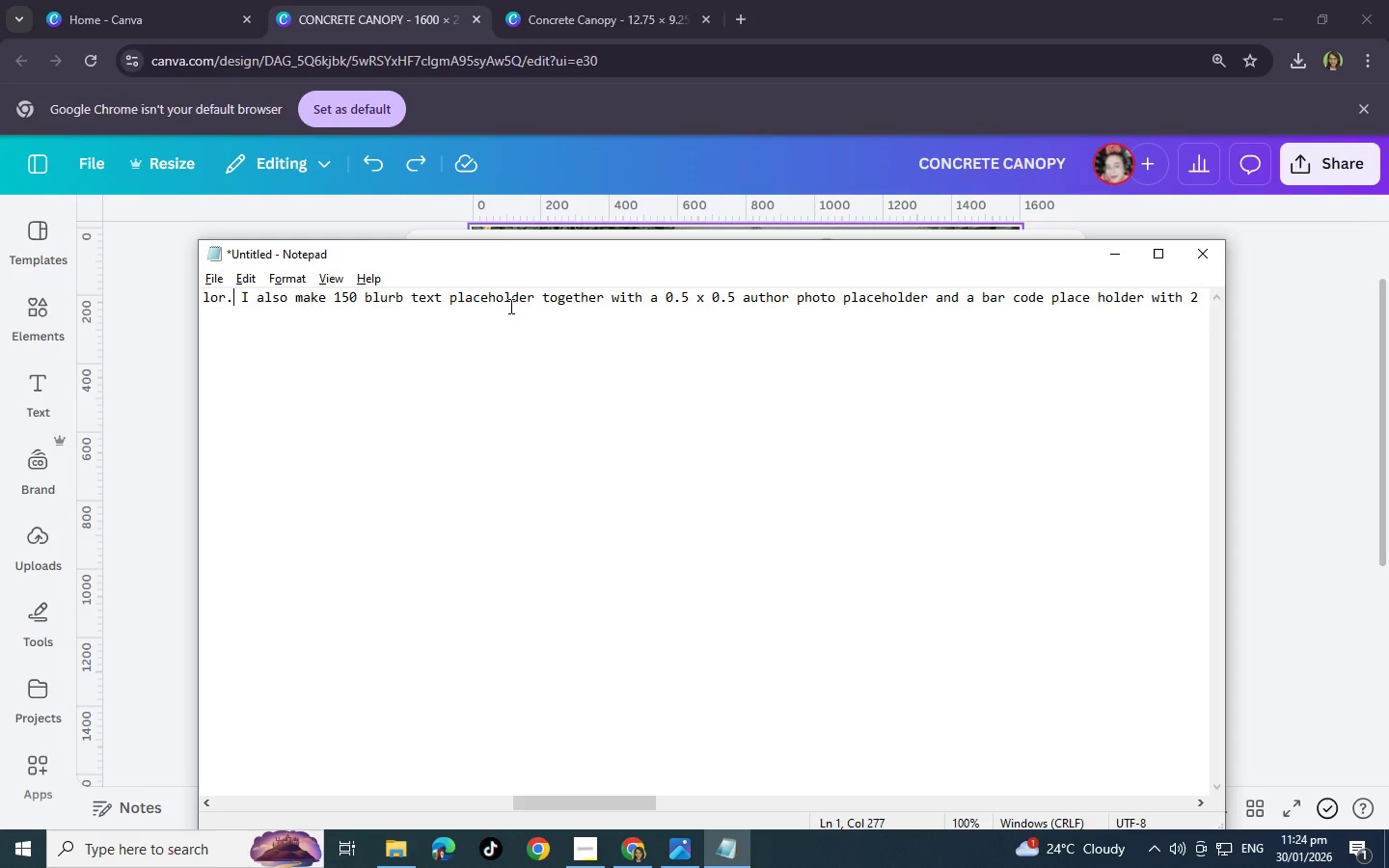 
key(ArrowRight)
 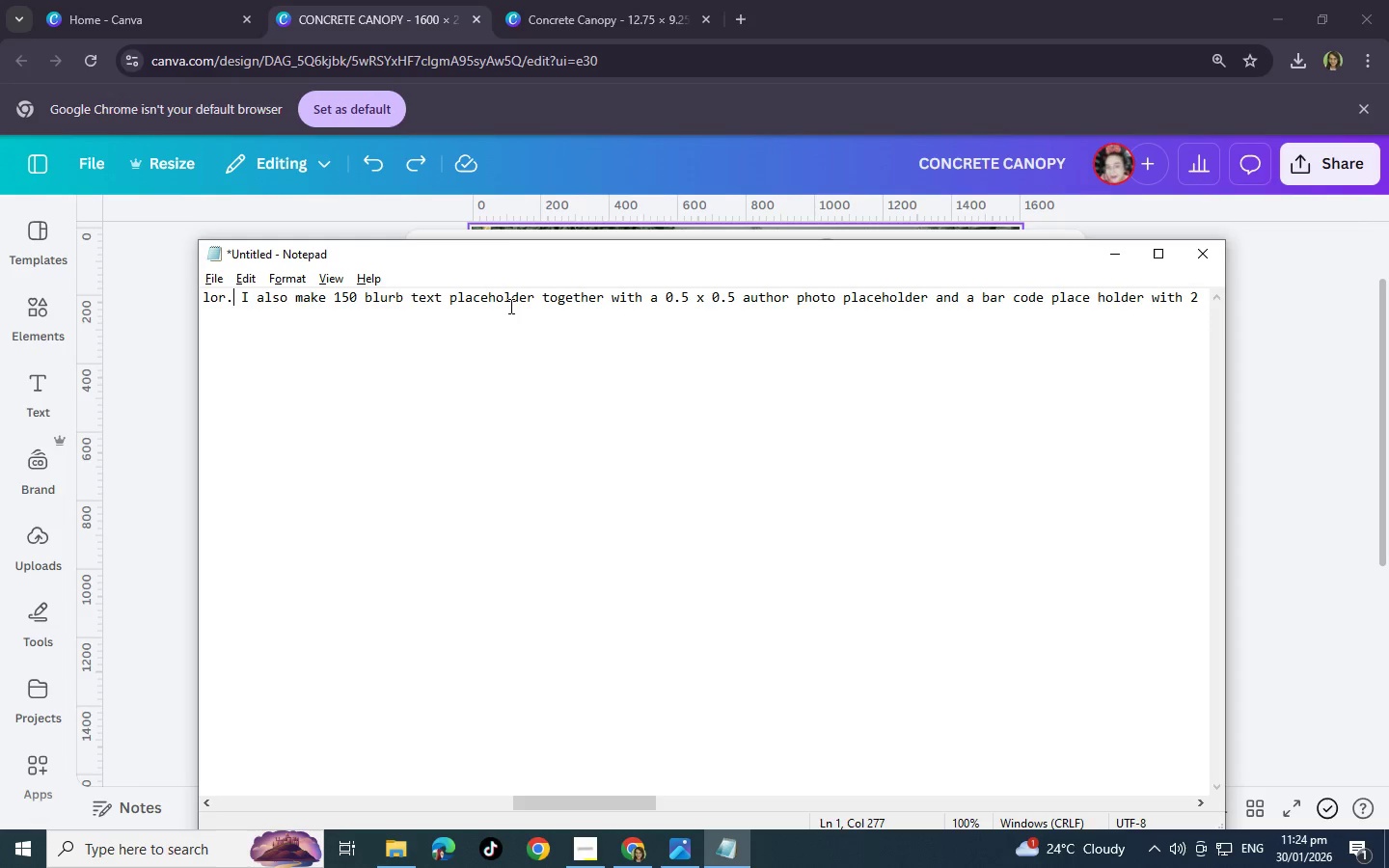 
type( What I also did in the textyt)
key(Backspace)
key(Backspace)
key(Backspace)
type(t)
key(Backspace)
key(Backspace)
key(Backspace)
key(Backspace)
type(typography is the text)
key(Backspace)
key(Backspace)
key(Backspace)
key(Backspace)
type(A)
key(Backspace)
type(Book )
key(Backspace)
key(Backspace)
key(Backspace)
key(Backspace)
key(Backspace)
type(Title has )
key(Backspace)
key(Backspace)
key(Backspace)
key(Backspace)
type(i)
key(Backspace)
type(is <)
key(Backspace)
type(Montserrat Bold , then I )
key(Backspace)
key(Backspace)
type(on the subtext I used Libre)
 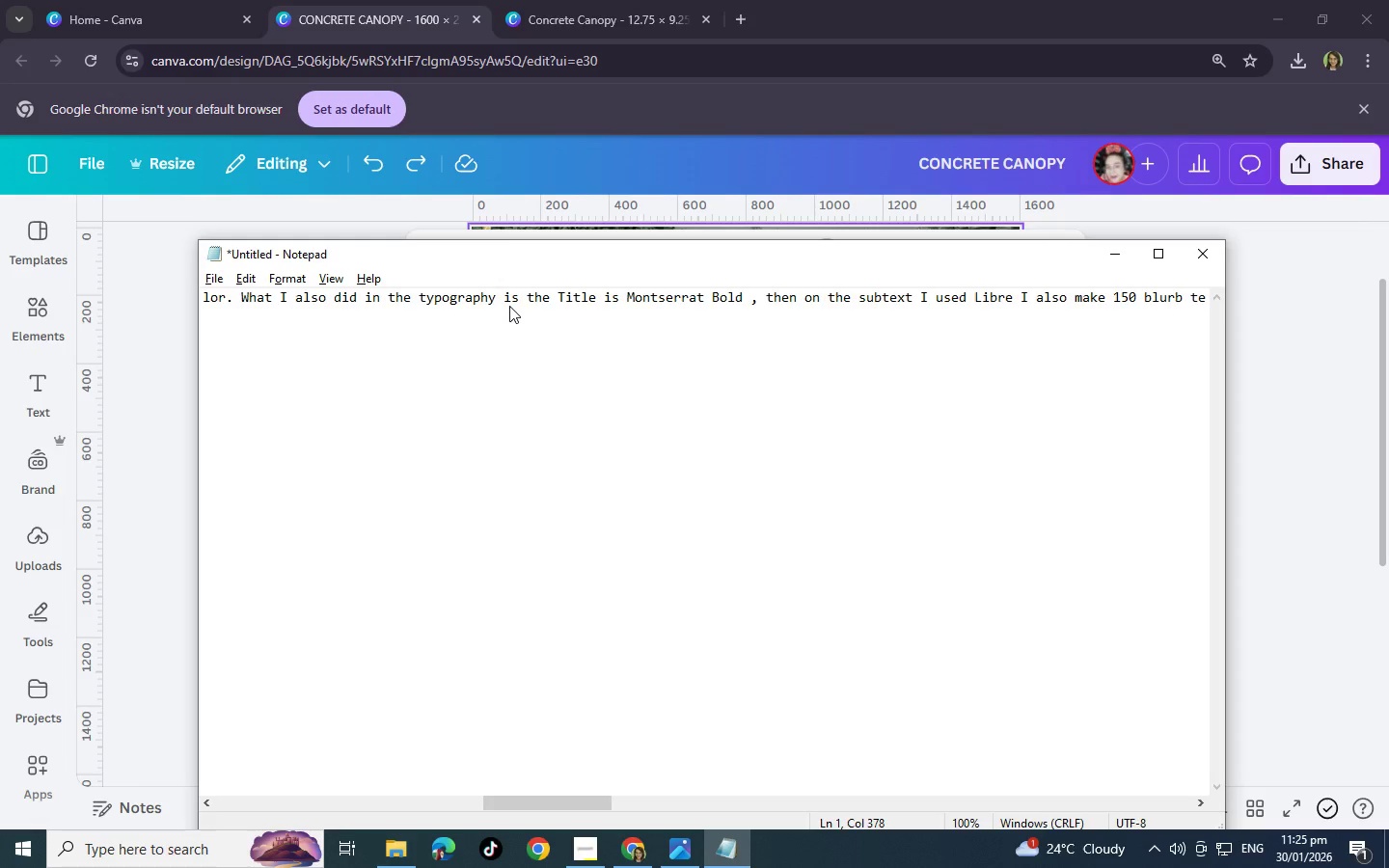 